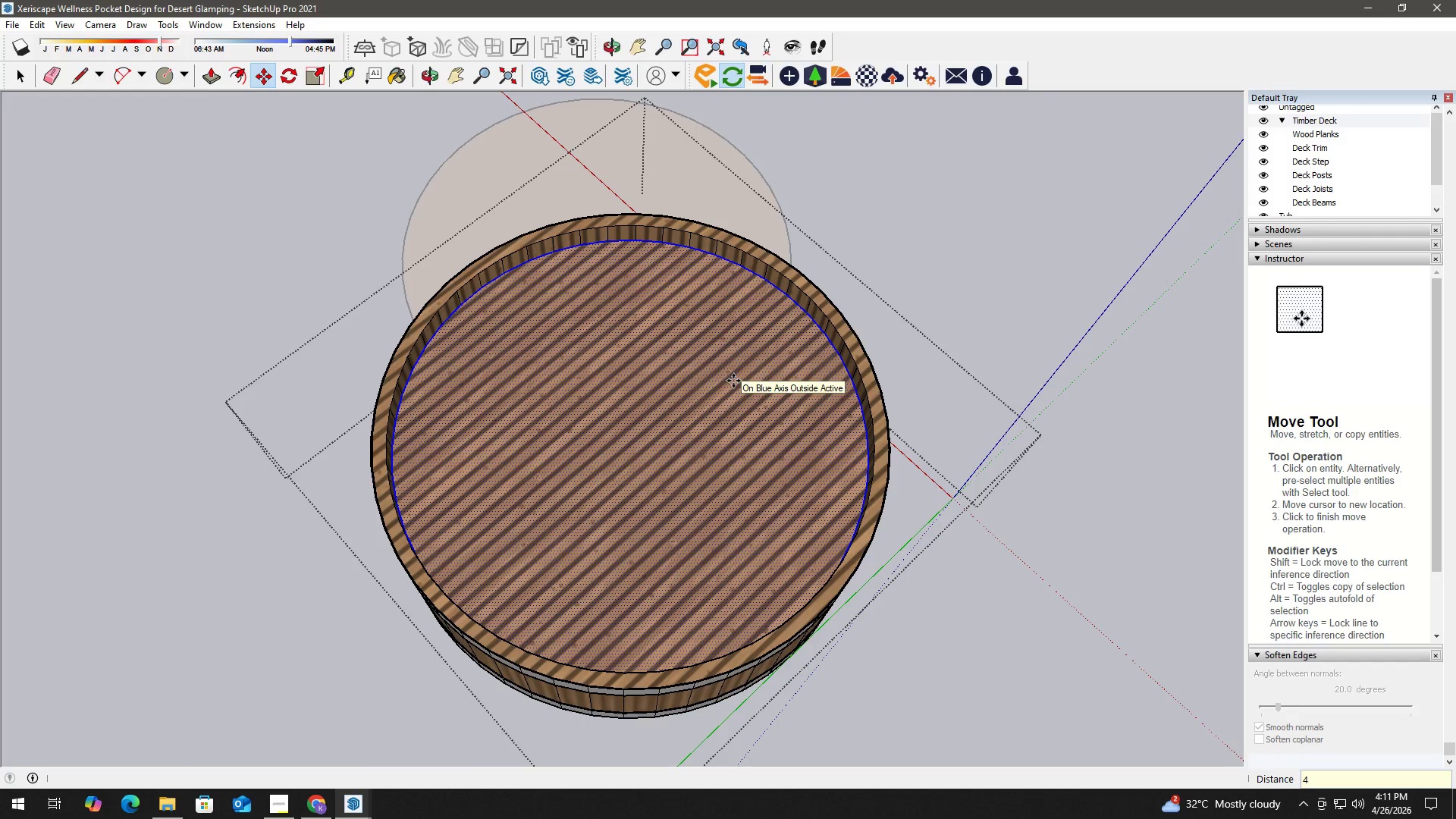 
key(Space)
 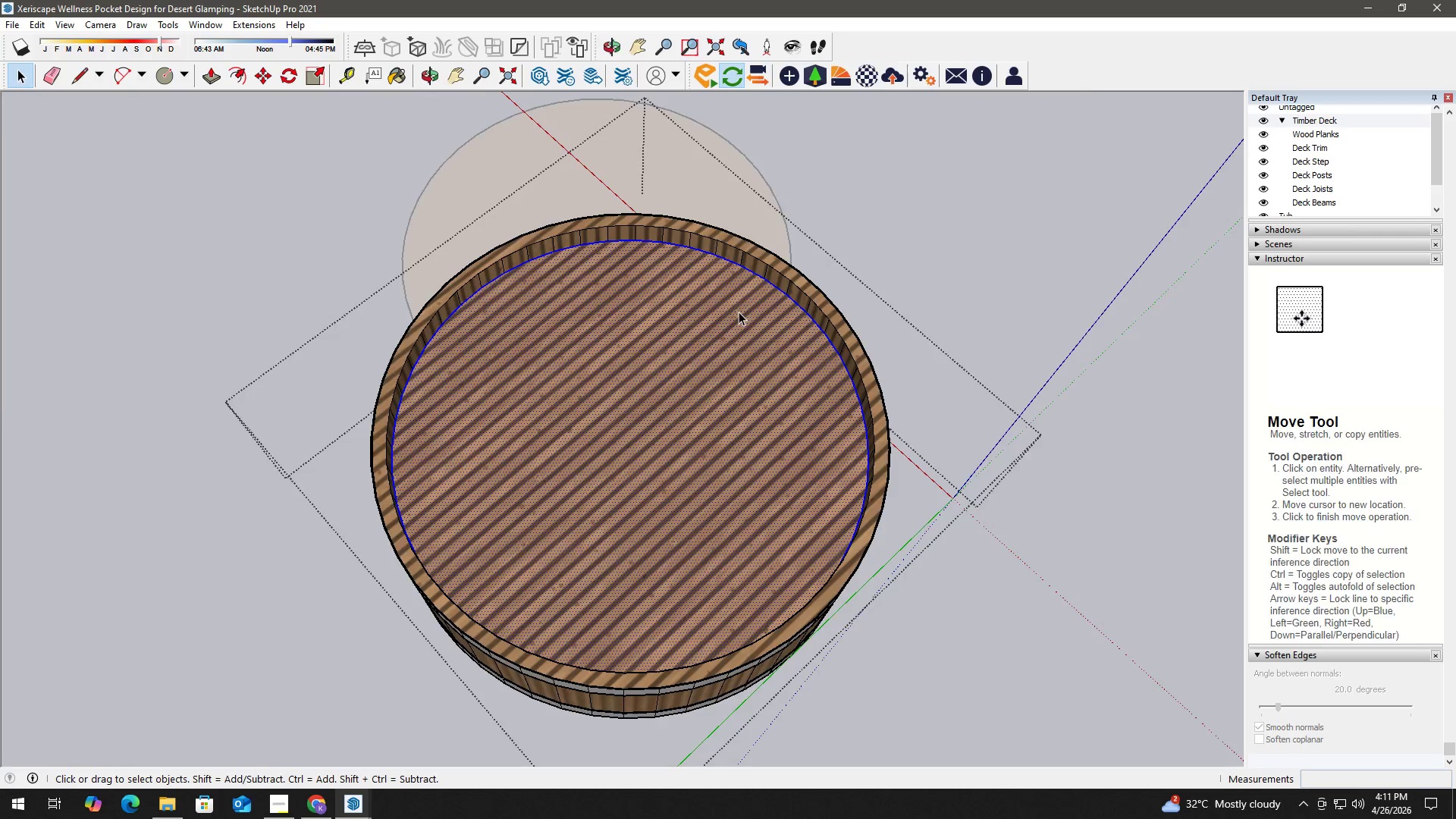 
left_click([740, 168])
 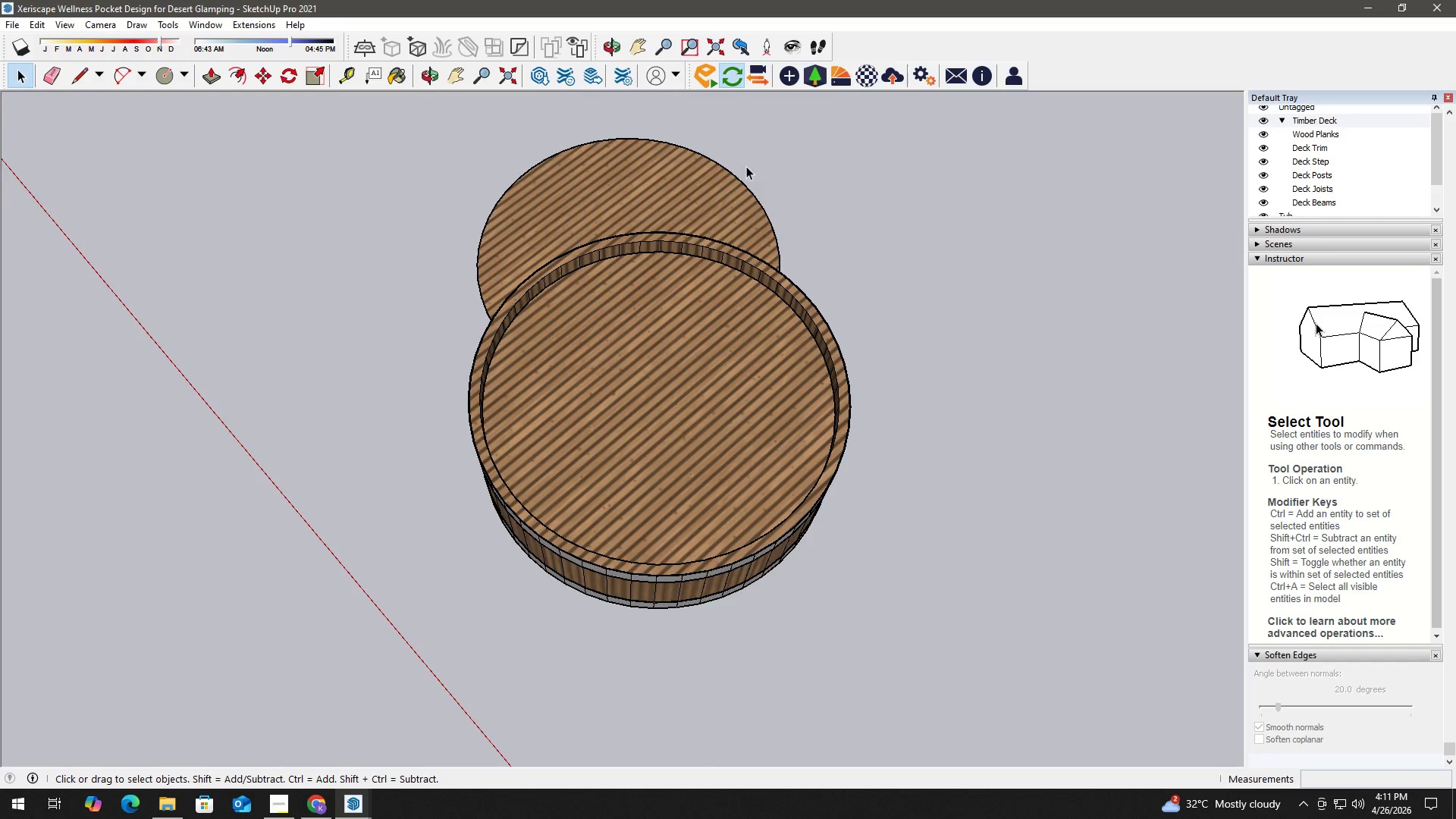 
scroll: coordinate [742, 284], scroll_direction: down, amount: 3.0
 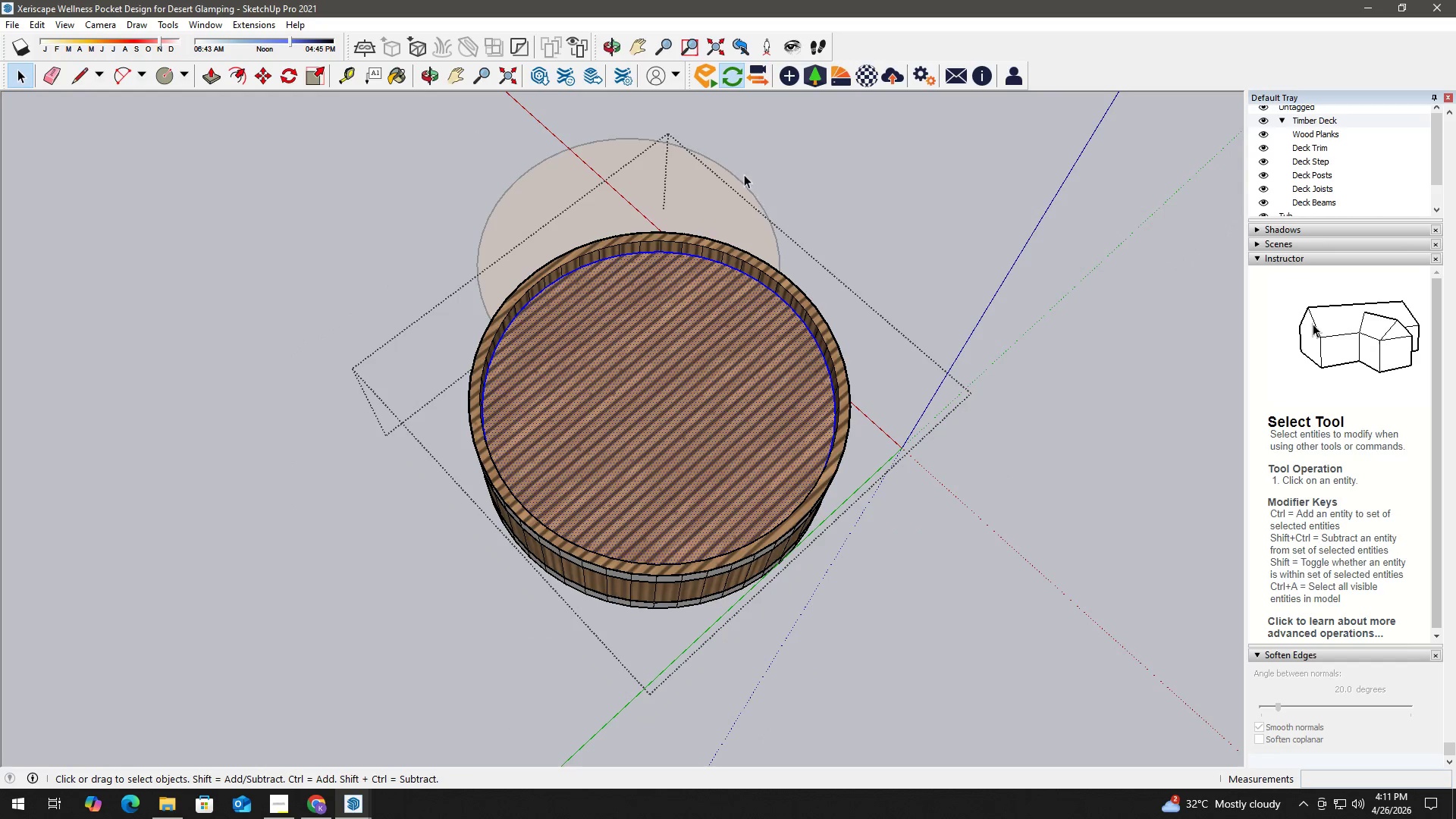 
key(Escape)
 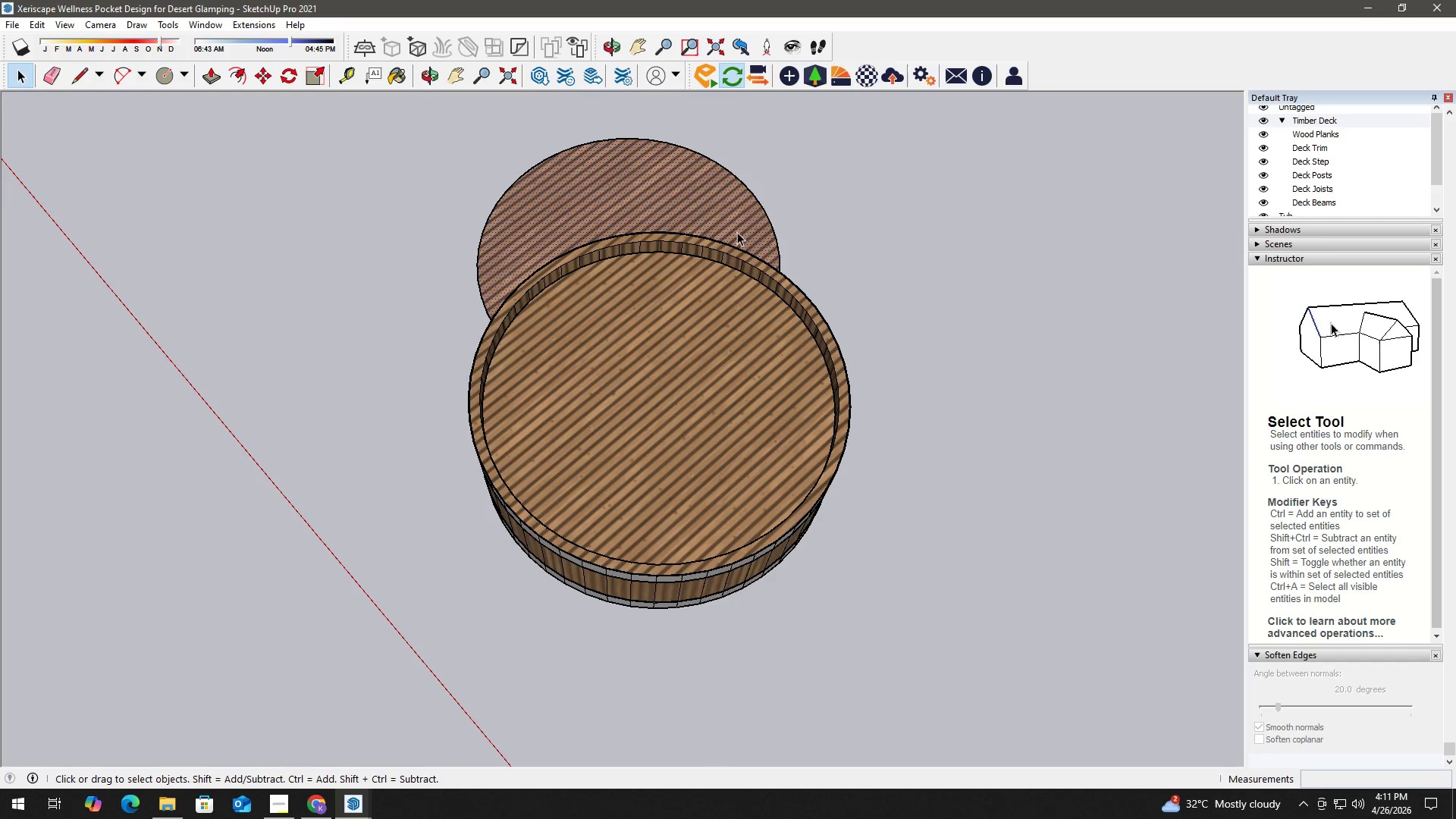 
key(Delete)
 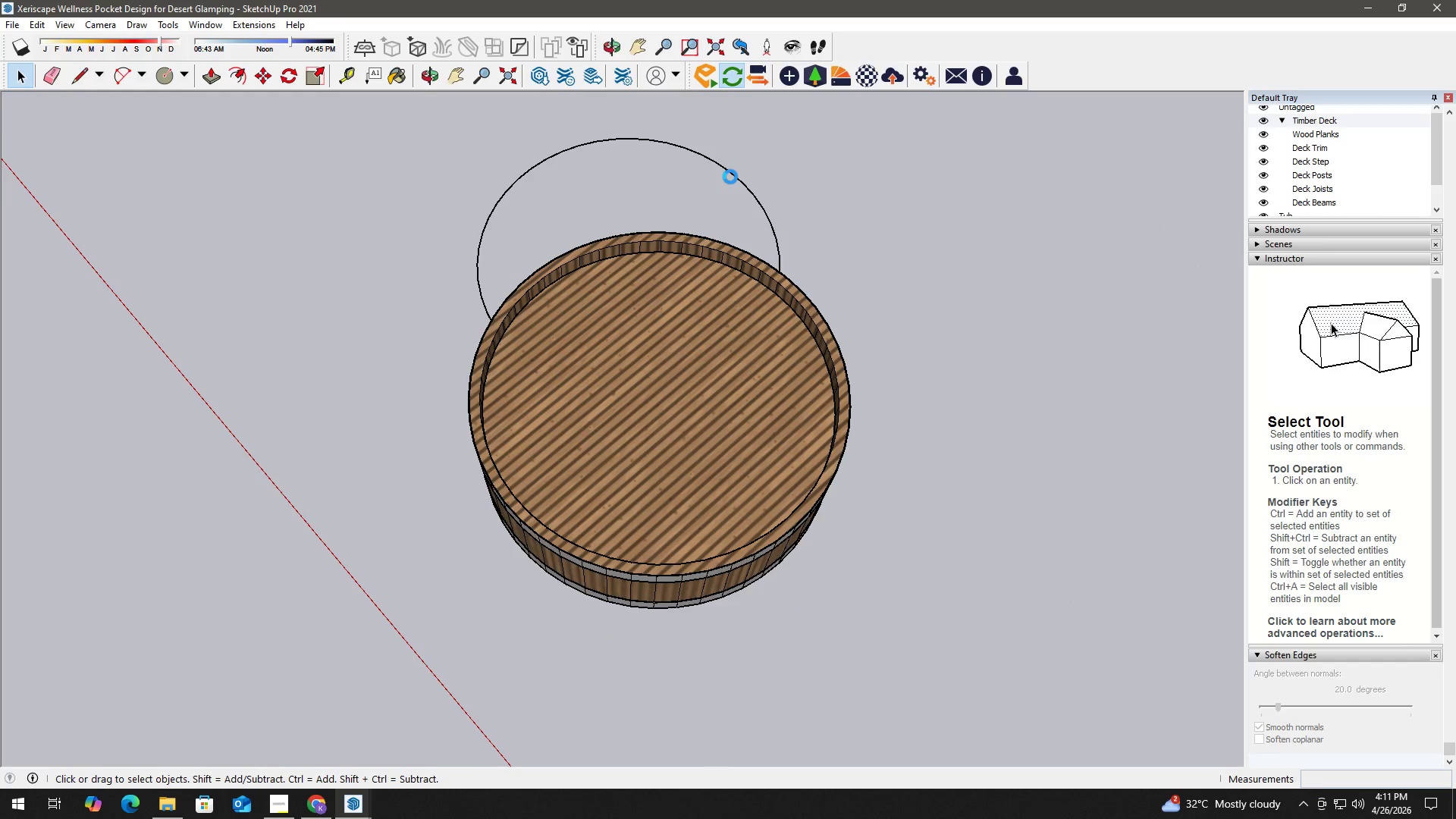 
double_click([738, 171])
 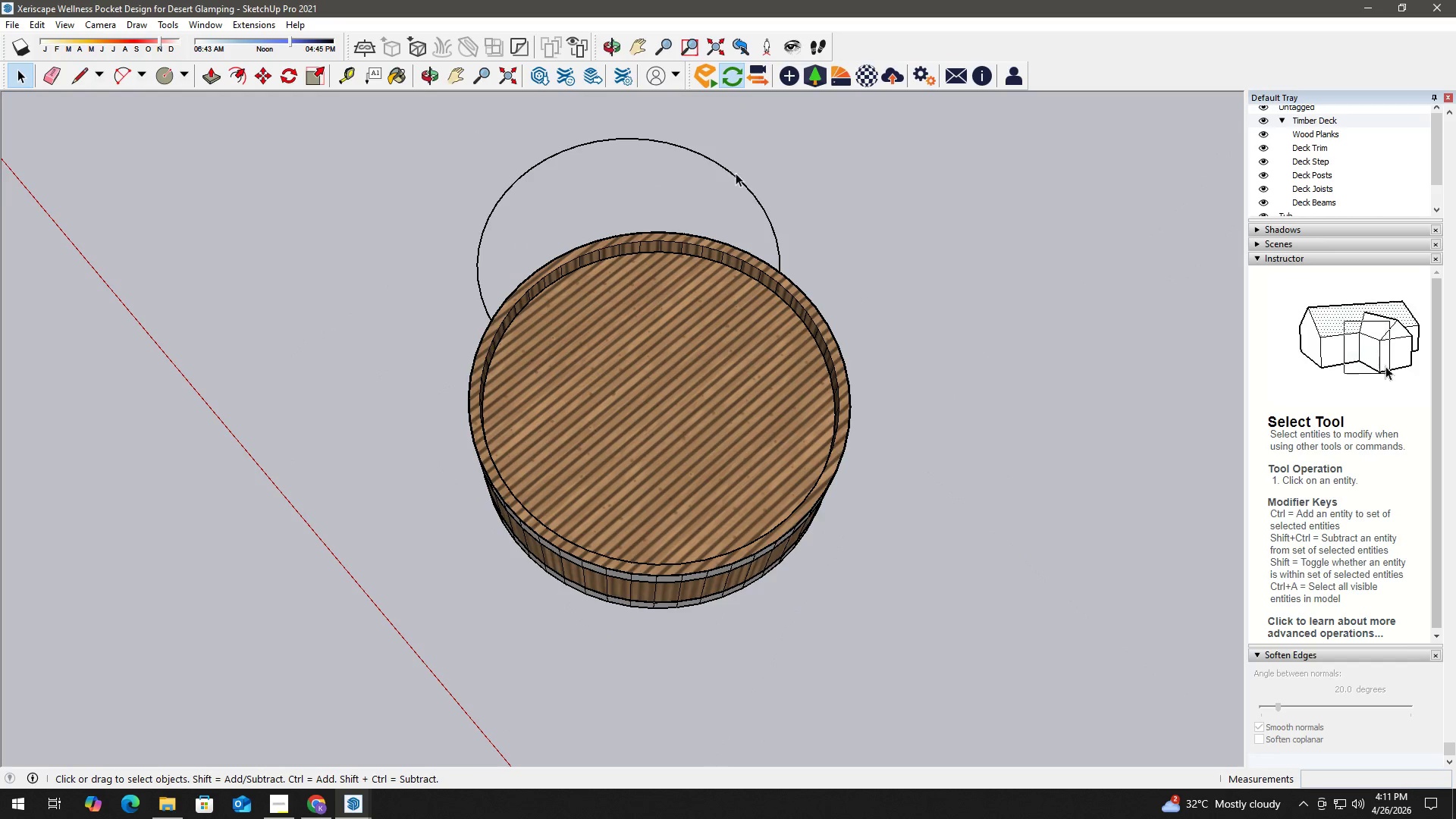 
triple_click([735, 174])
 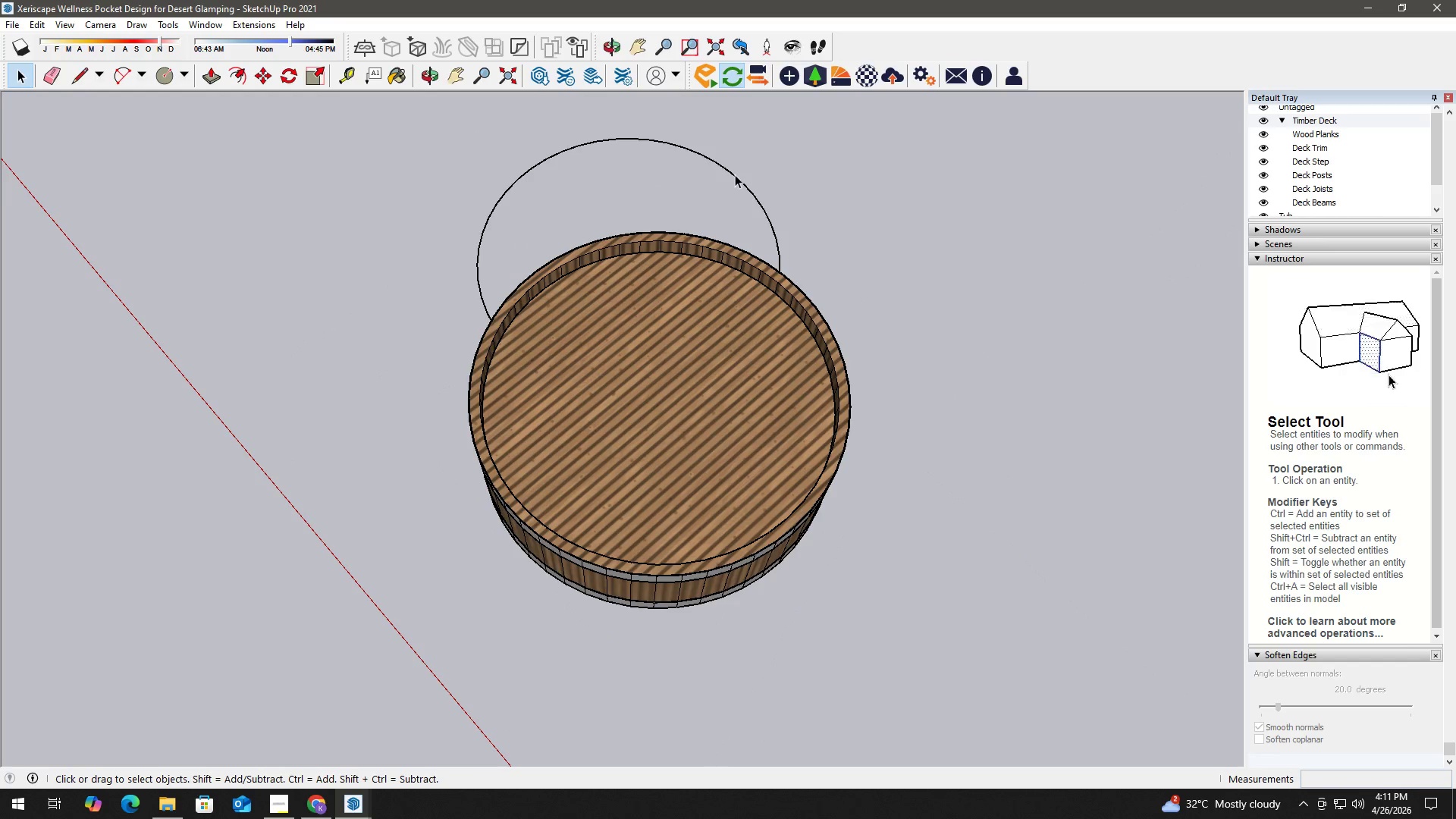 
triple_click([735, 174])
 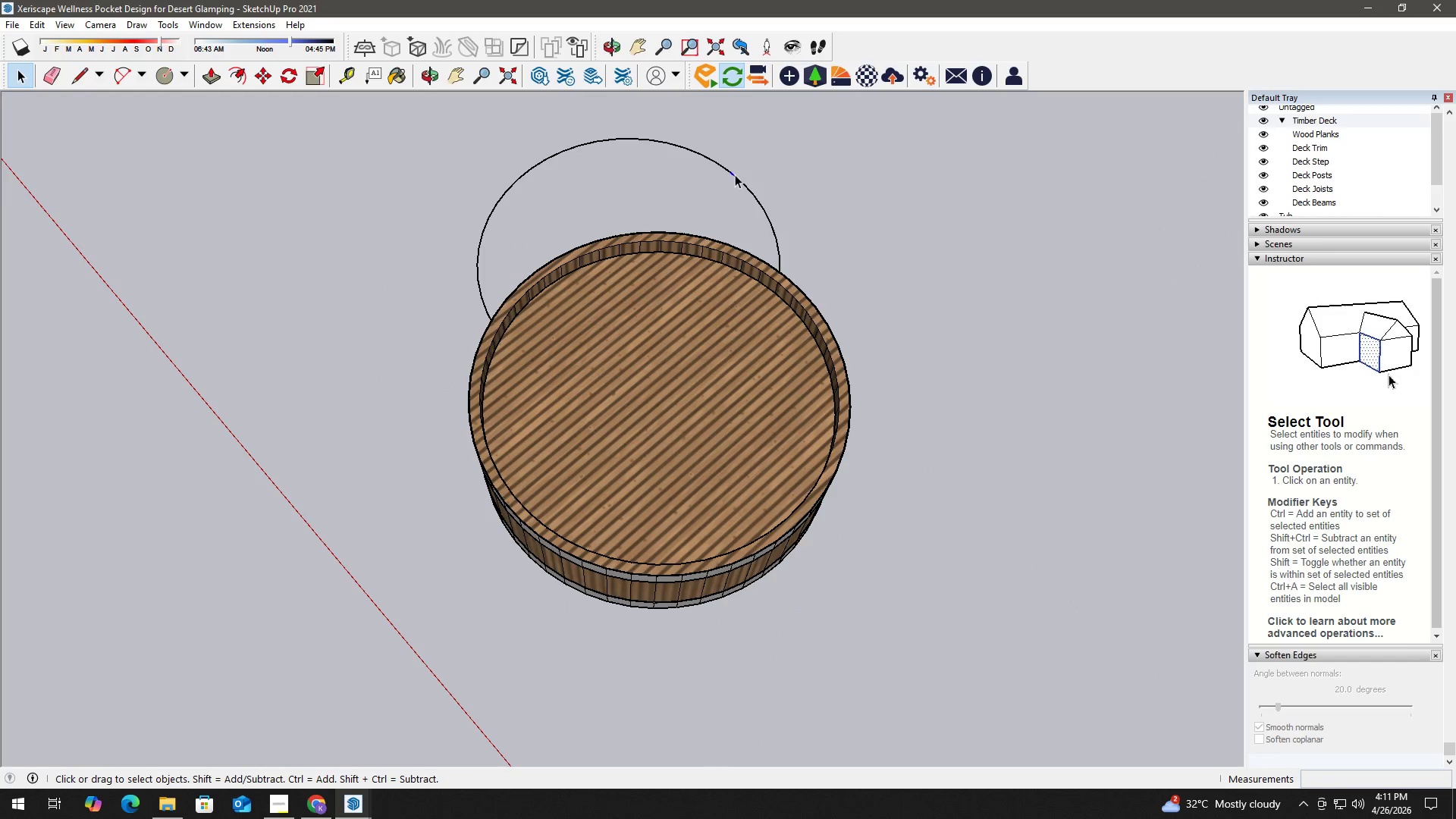 
triple_click([735, 174])
 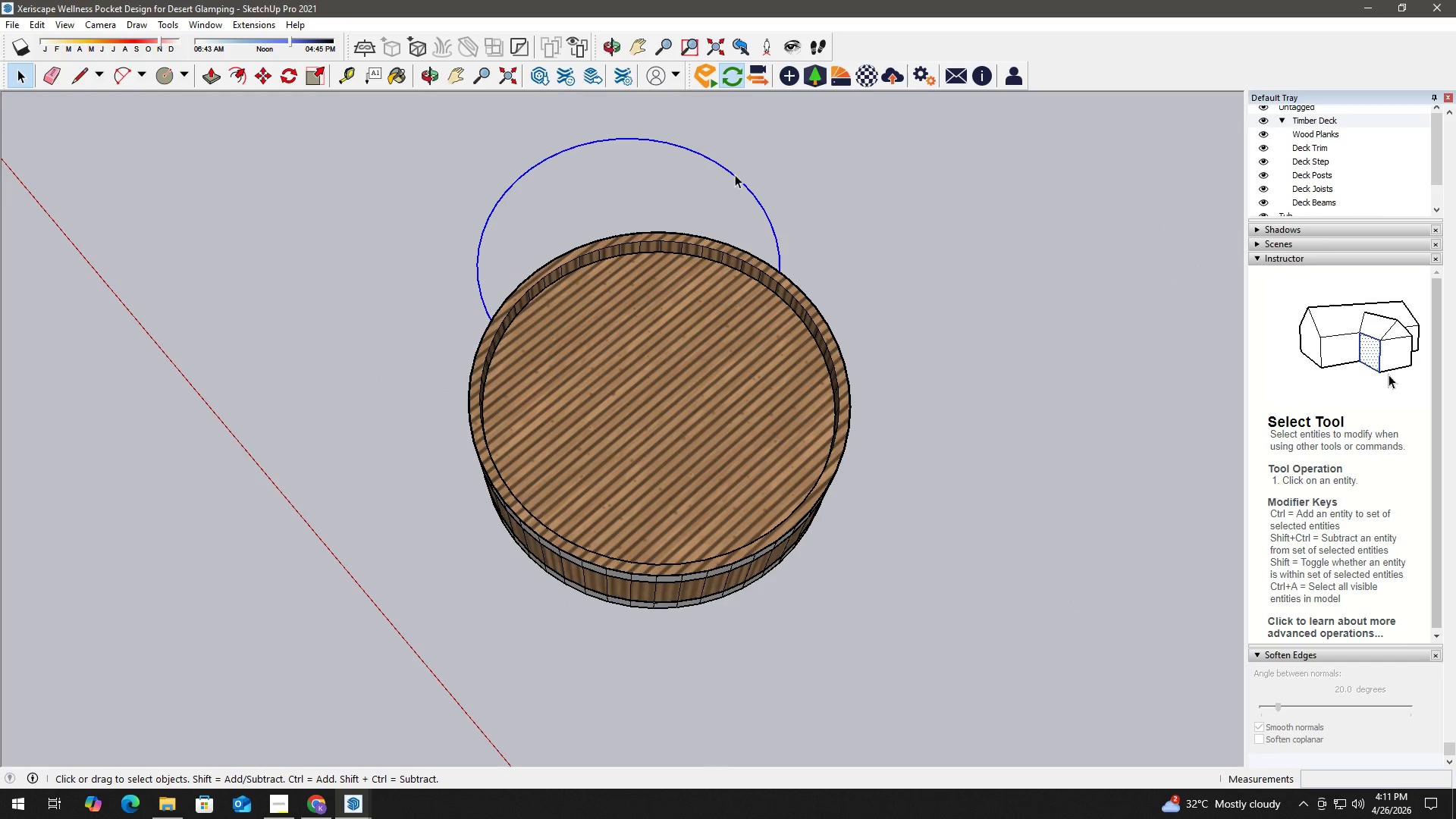 
triple_click([735, 174])
 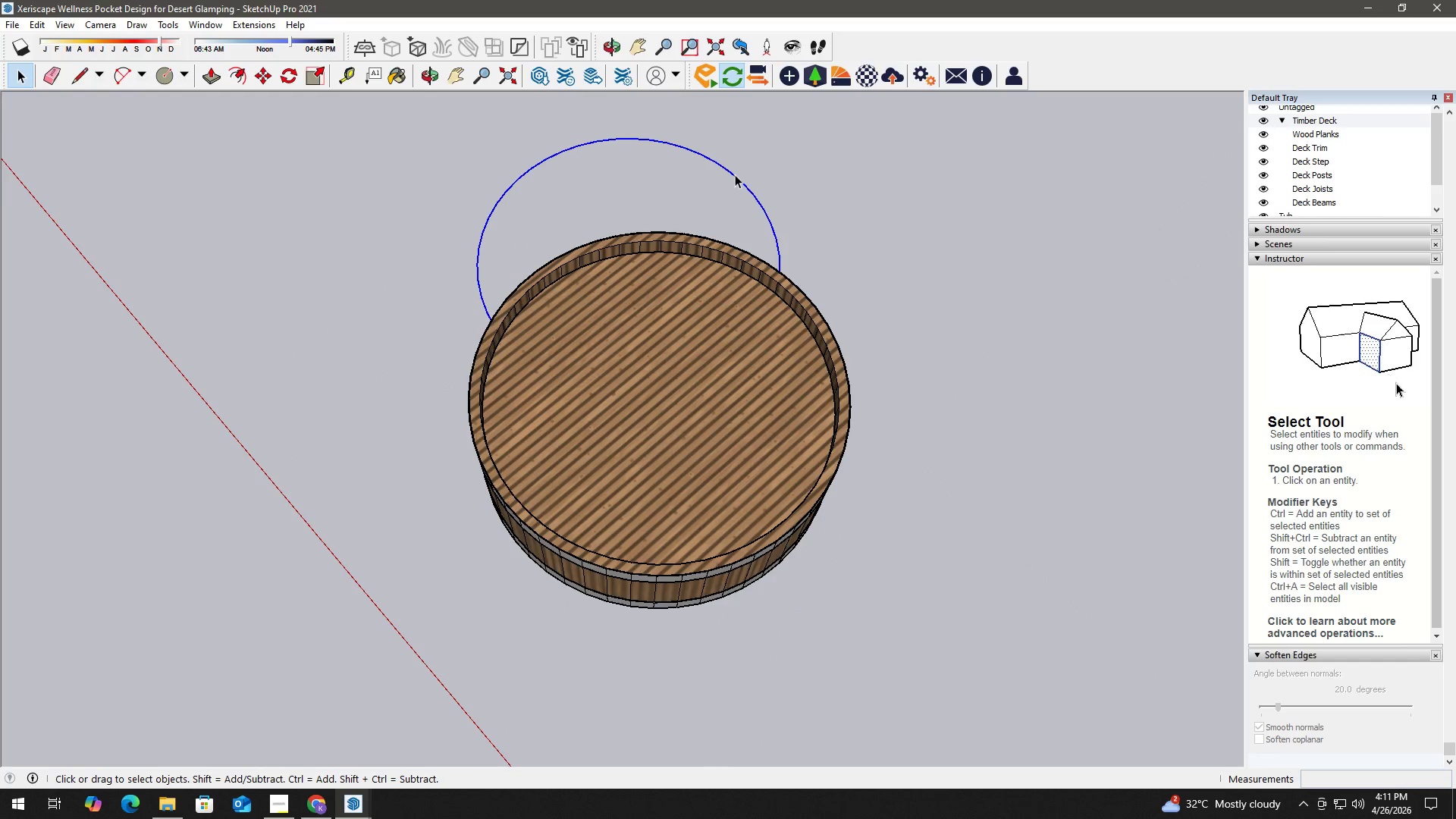 
triple_click([735, 174])
 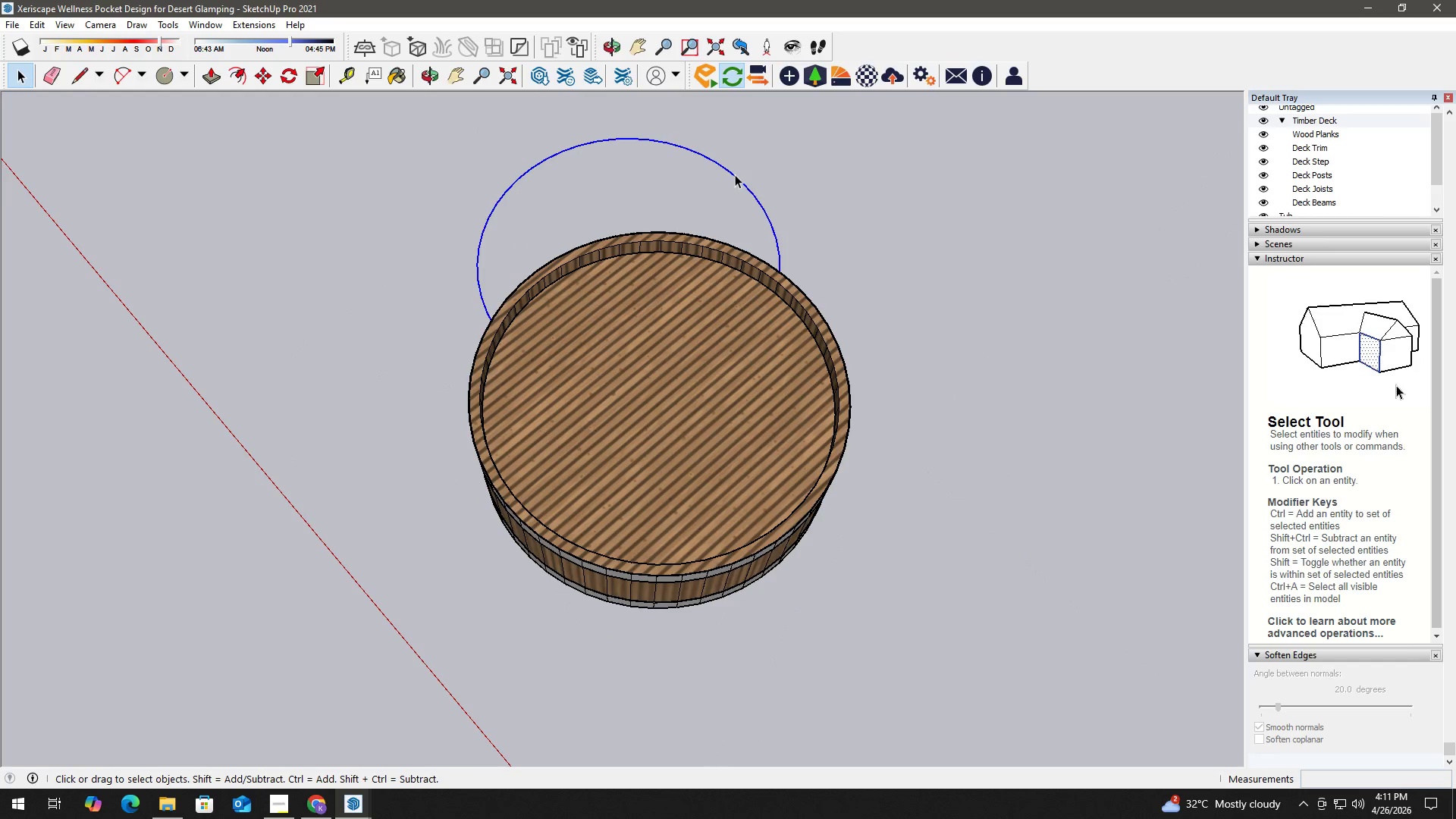 
key(Delete)
 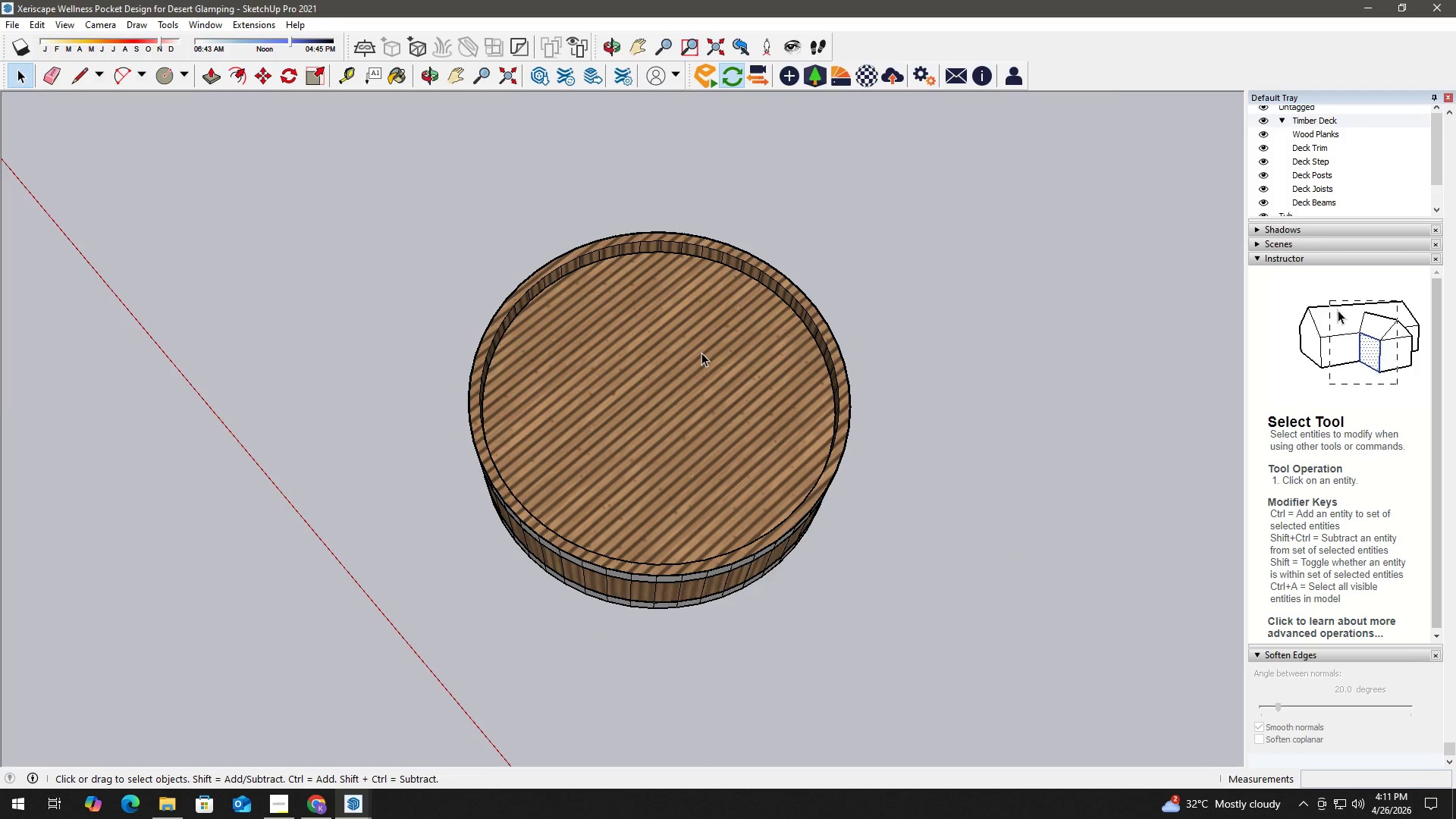 
double_click([701, 353])
 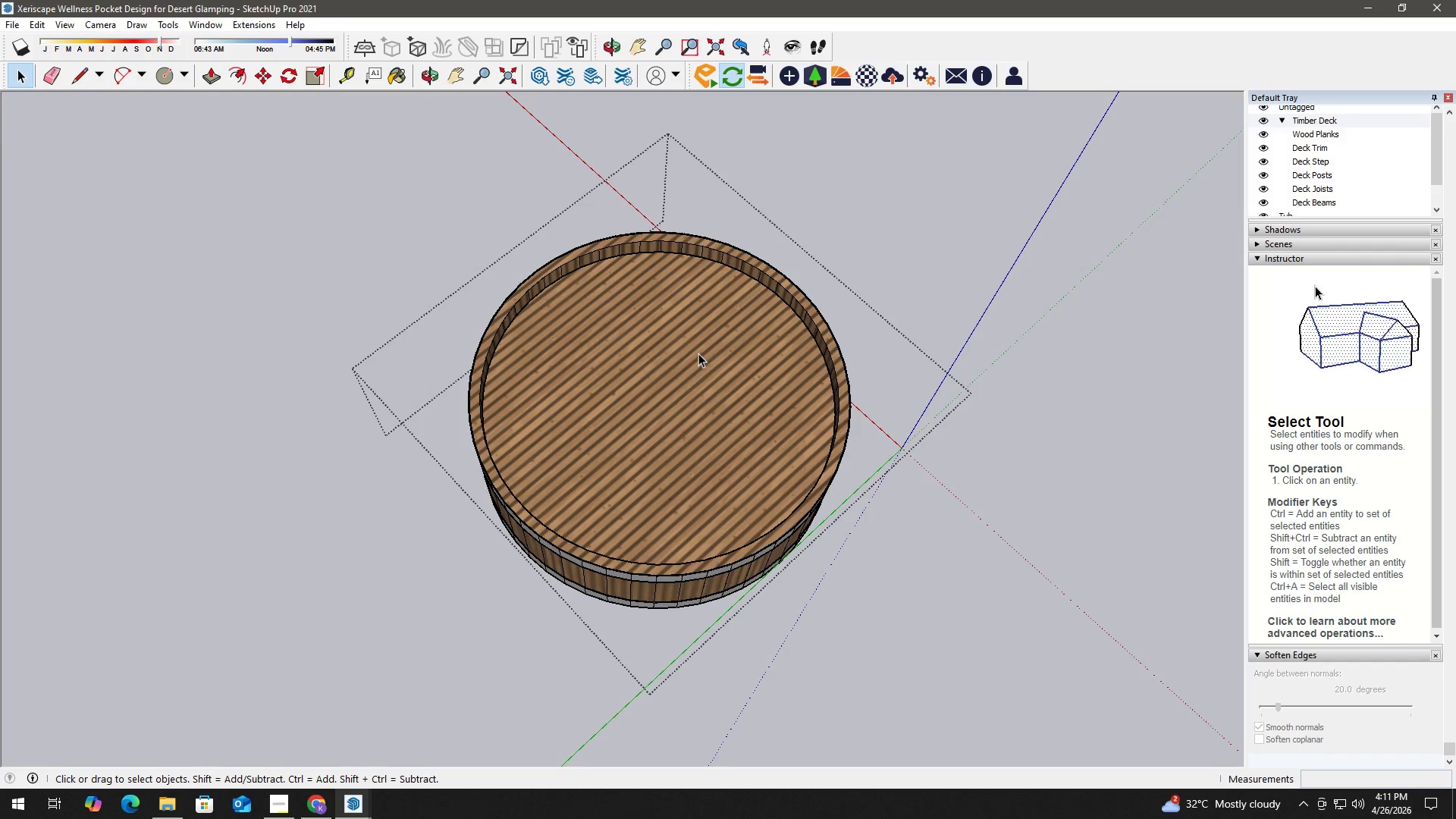 
triple_click([691, 357])
 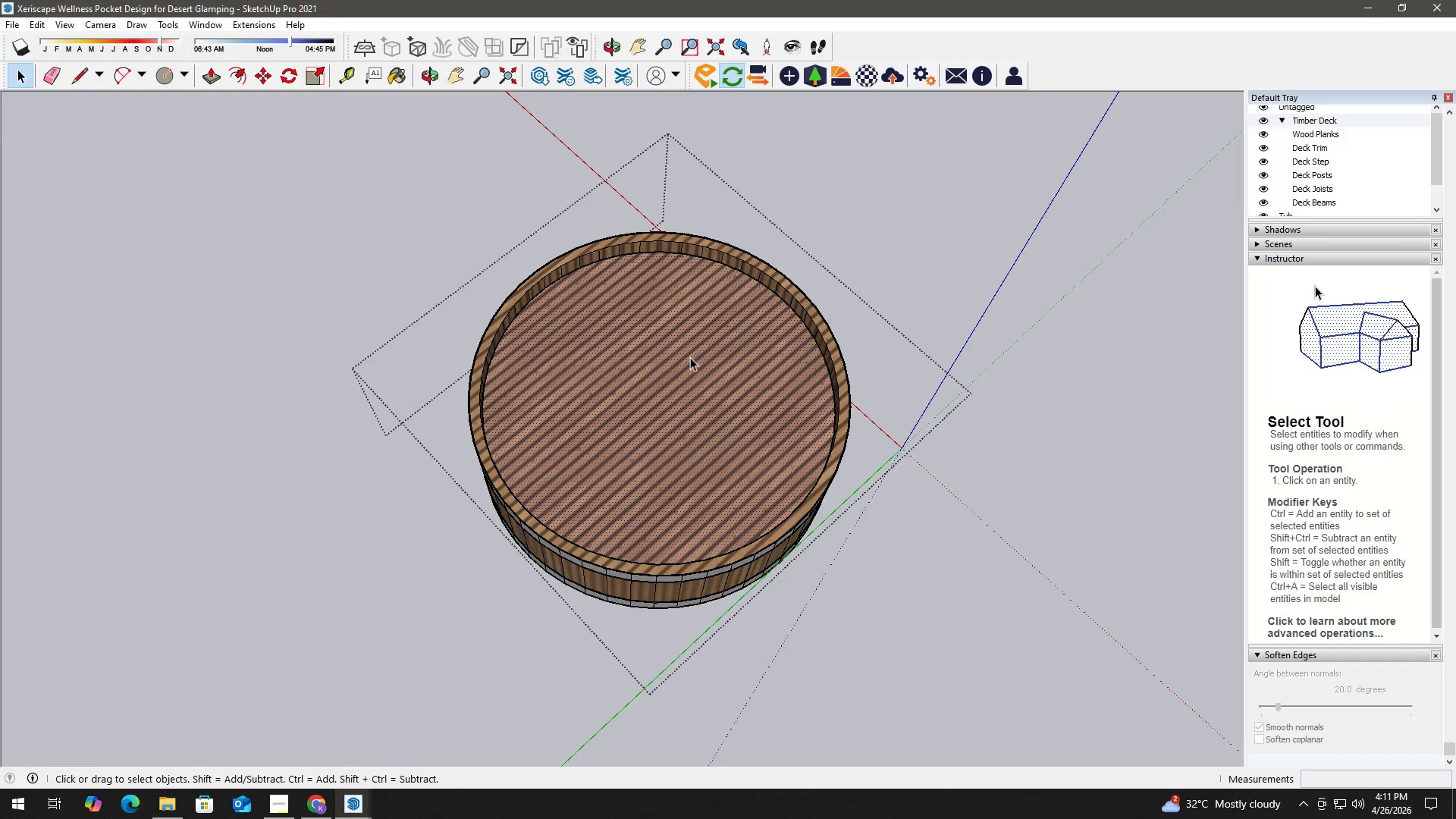 
triple_click([687, 357])
 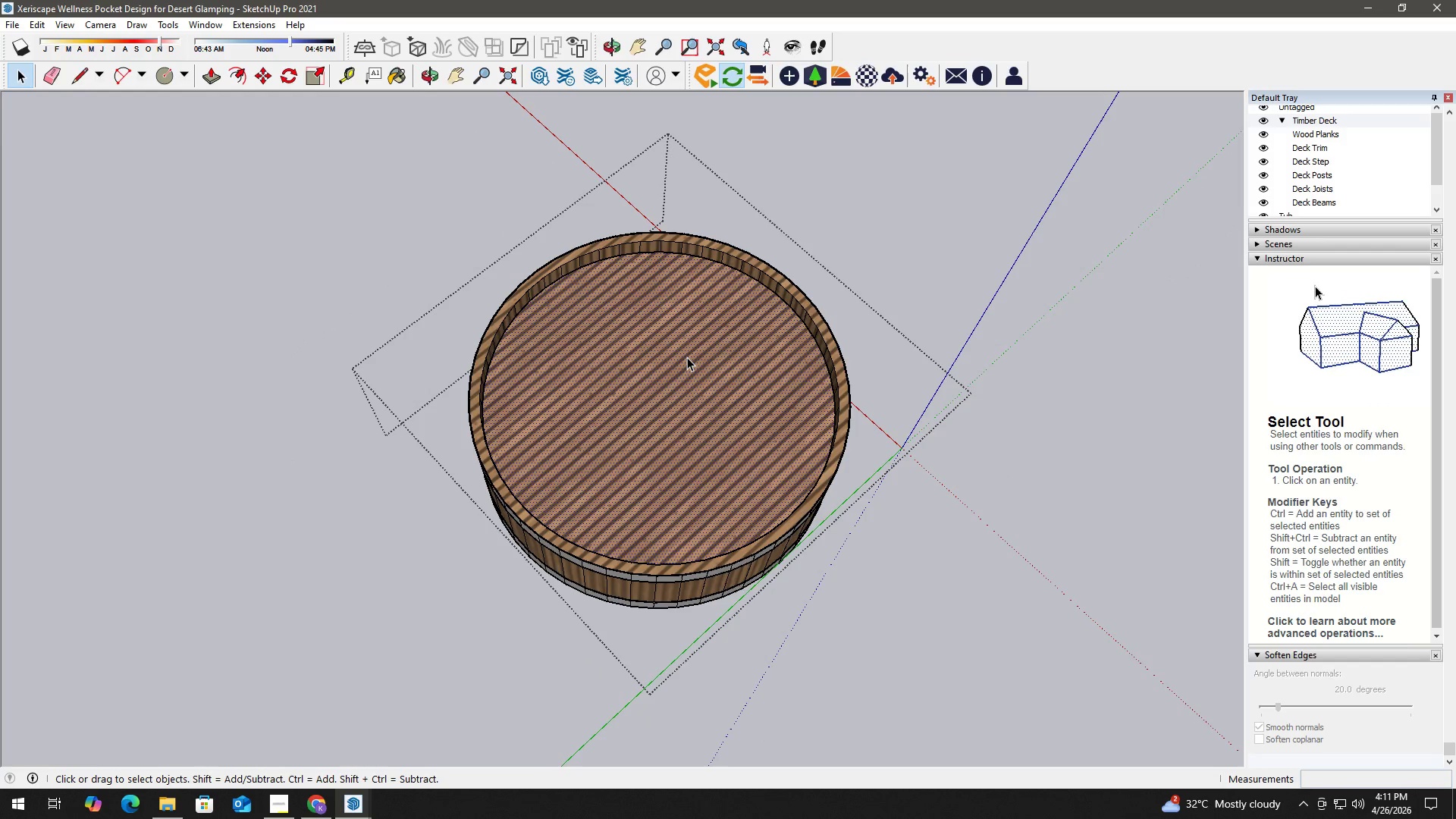 
triple_click([687, 357])
 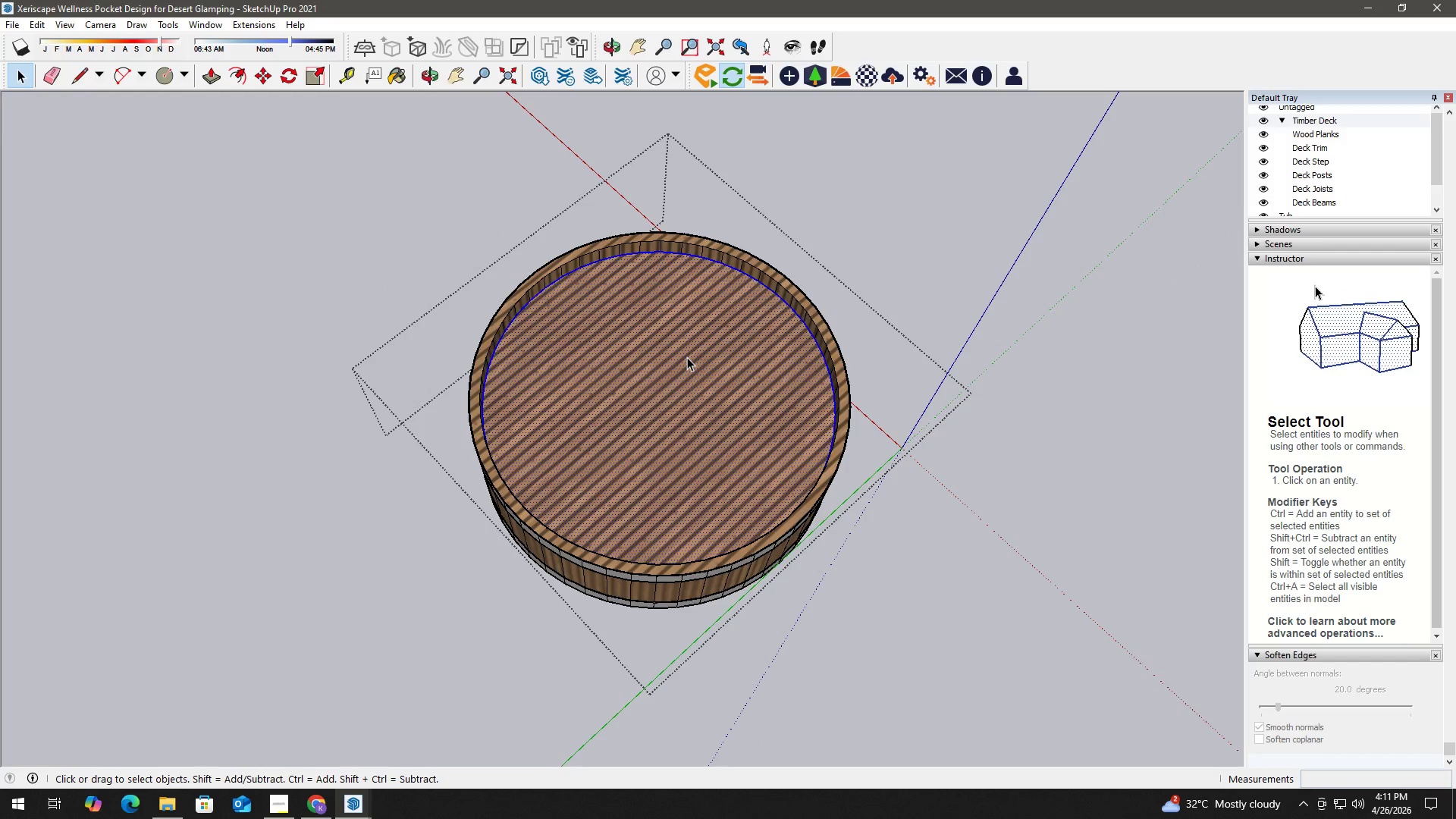 
triple_click([687, 357])
 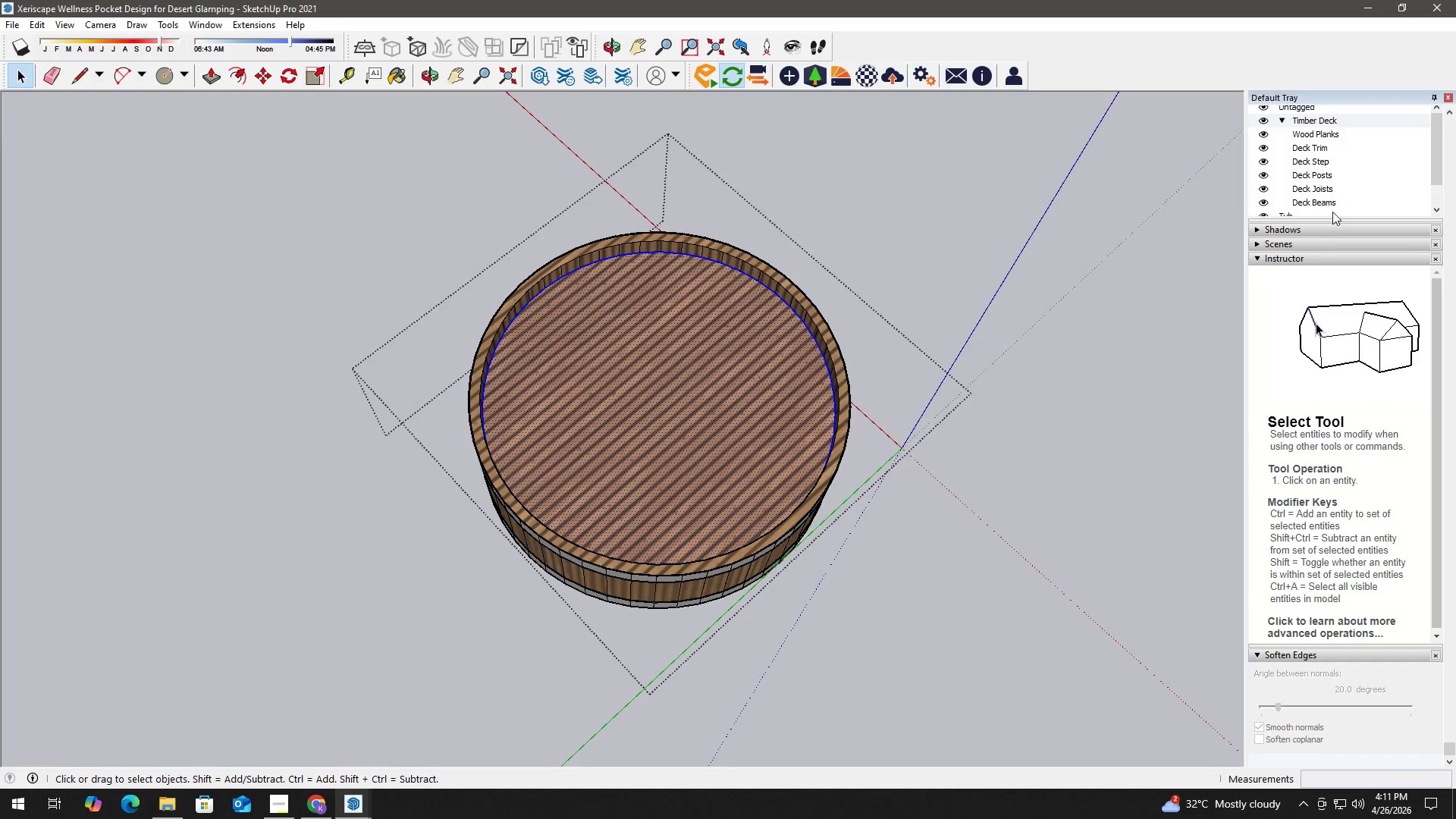 
key(B)
 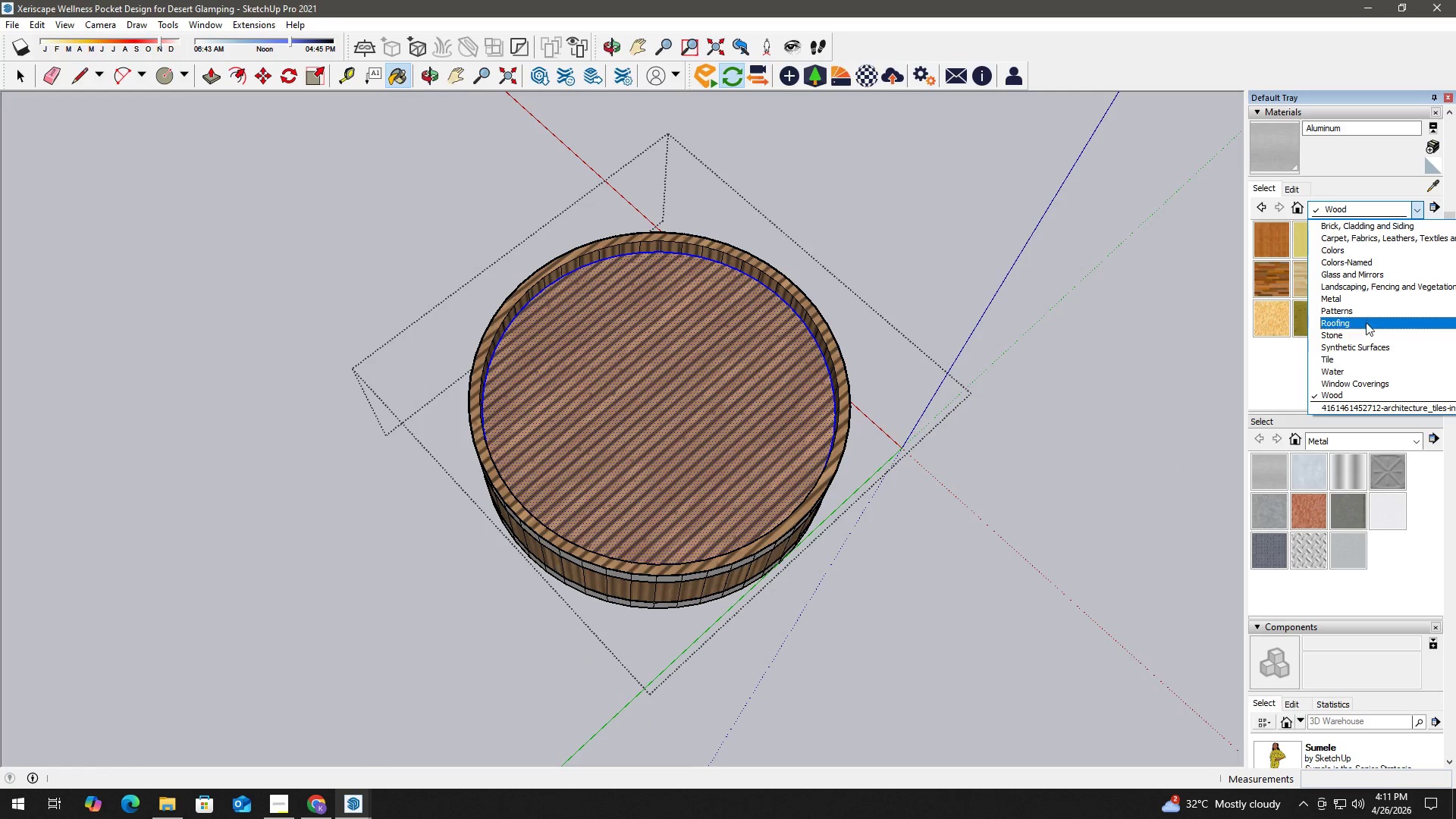 
left_click([1347, 372])
 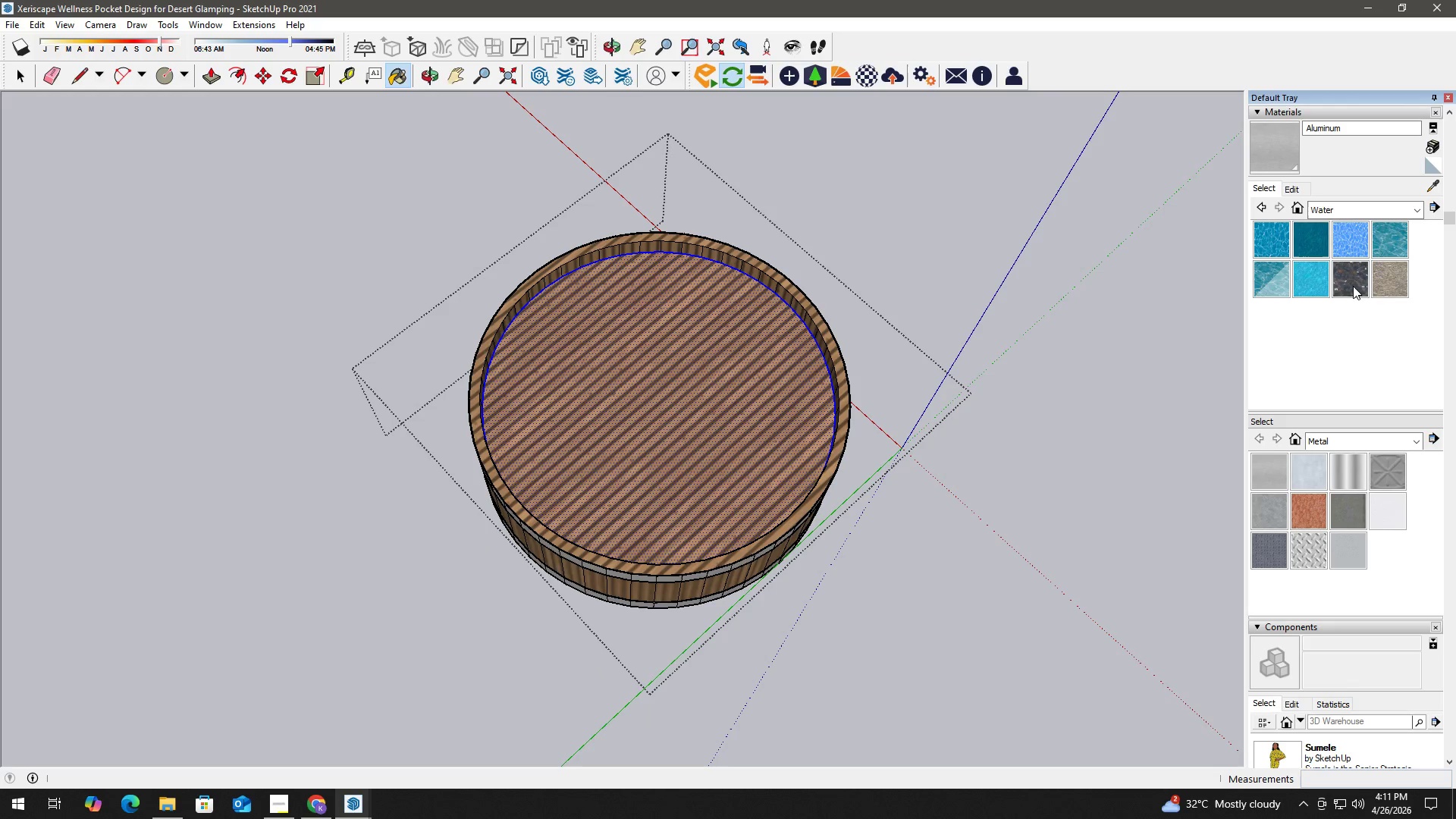 
left_click([1353, 284])
 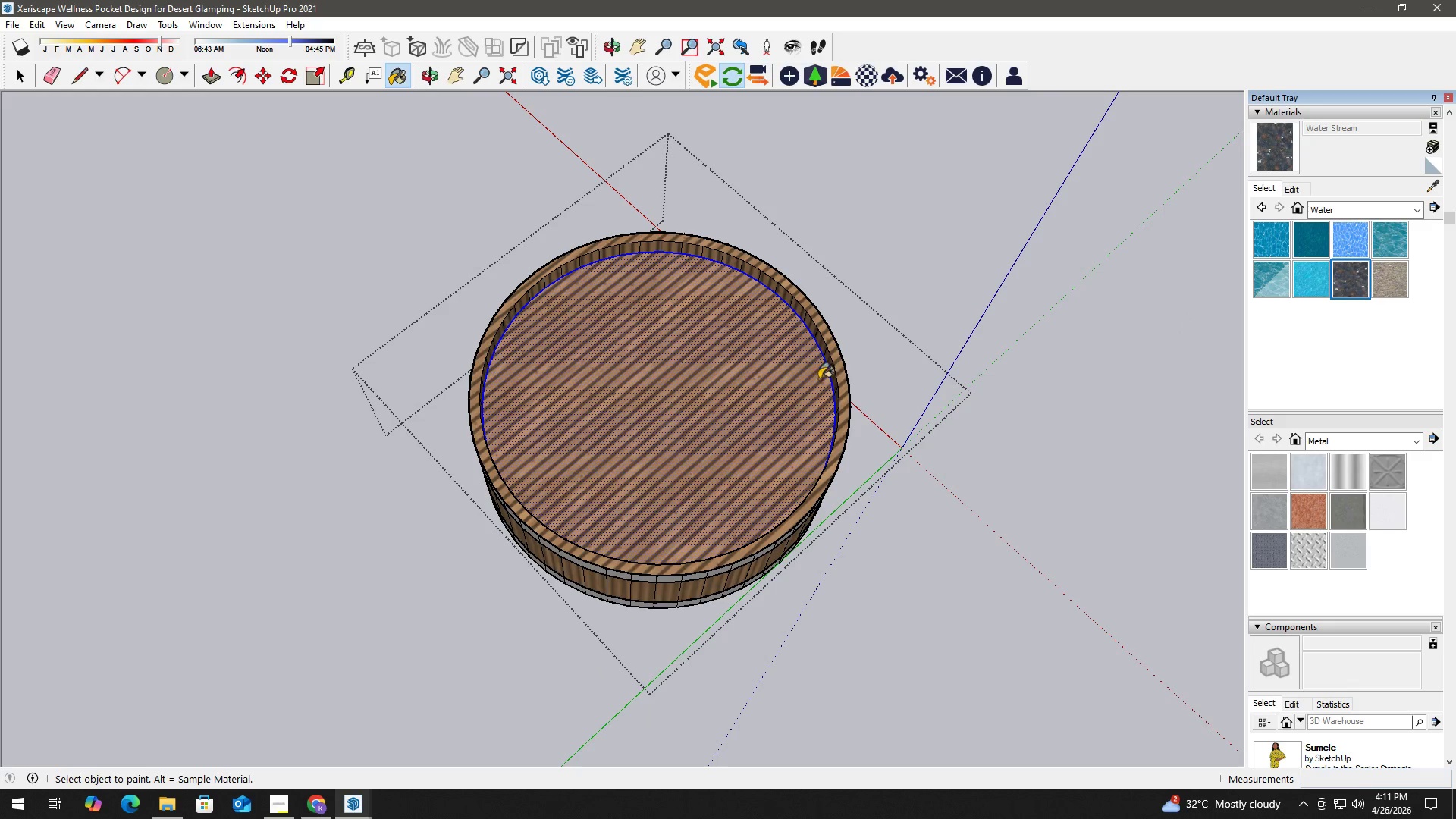 
left_click([714, 389])
 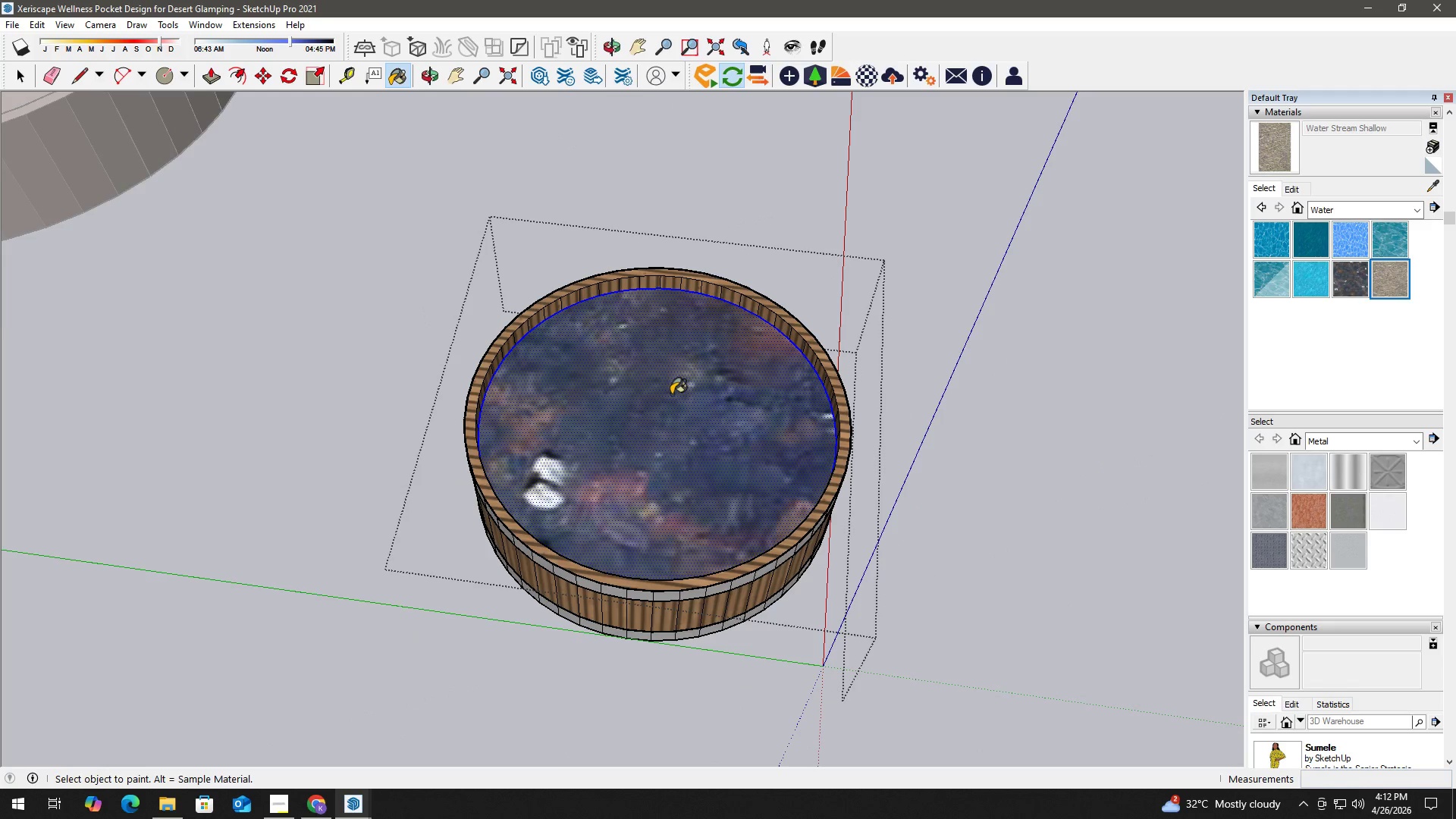 
scroll: coordinate [660, 362], scroll_direction: down, amount: 5.0
 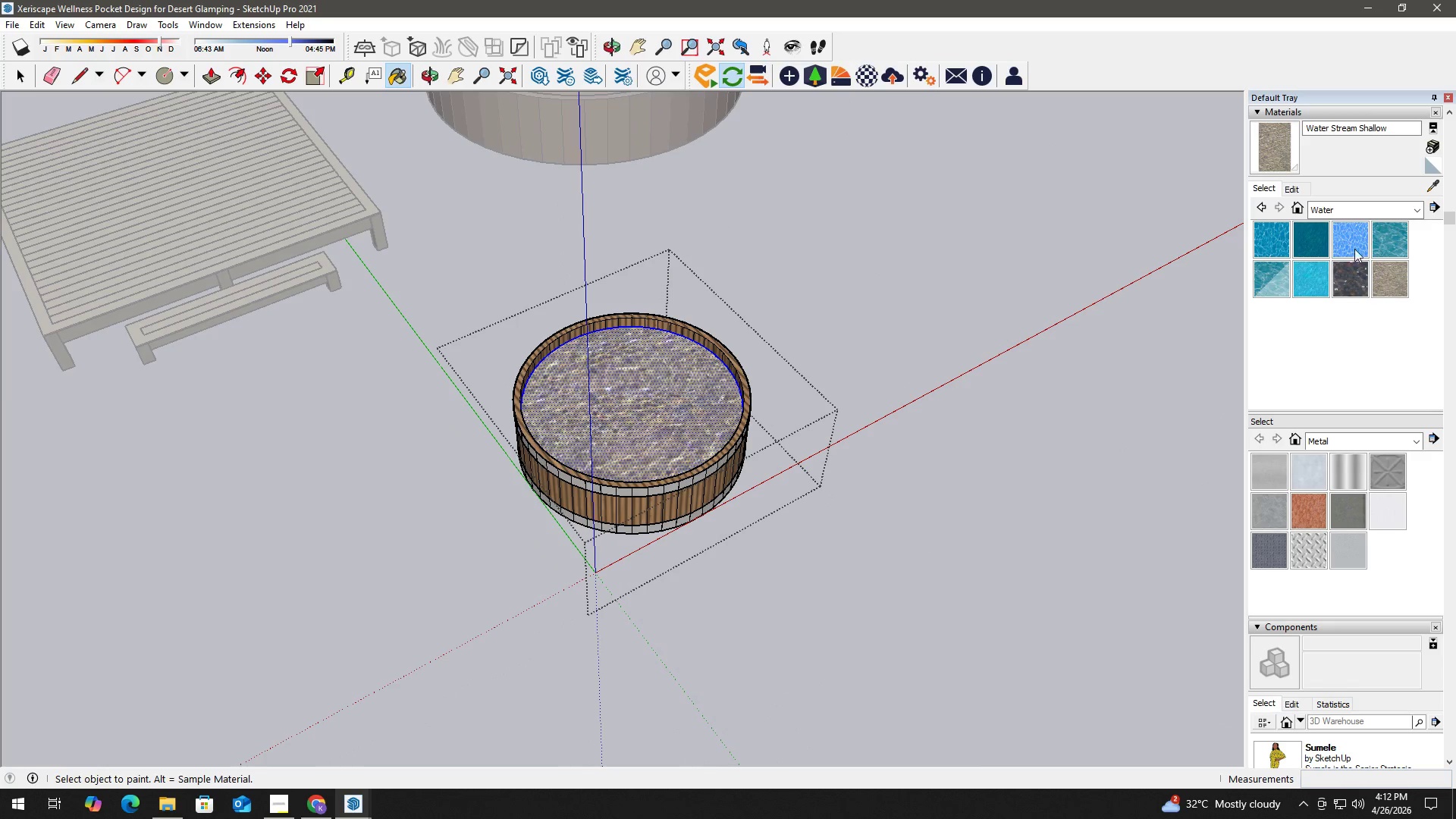 
left_click([1385, 240])
 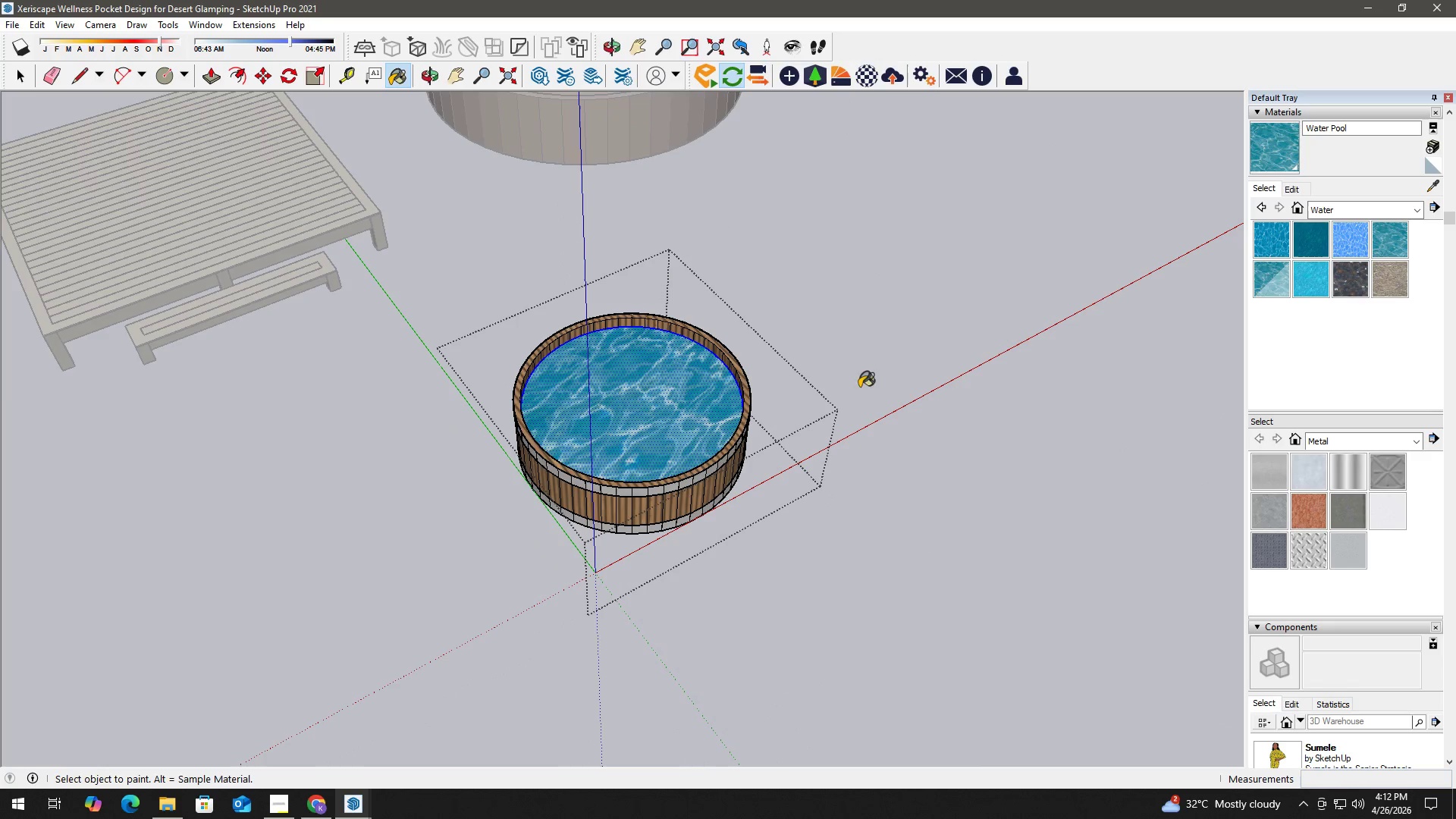 
left_click([1328, 239])
 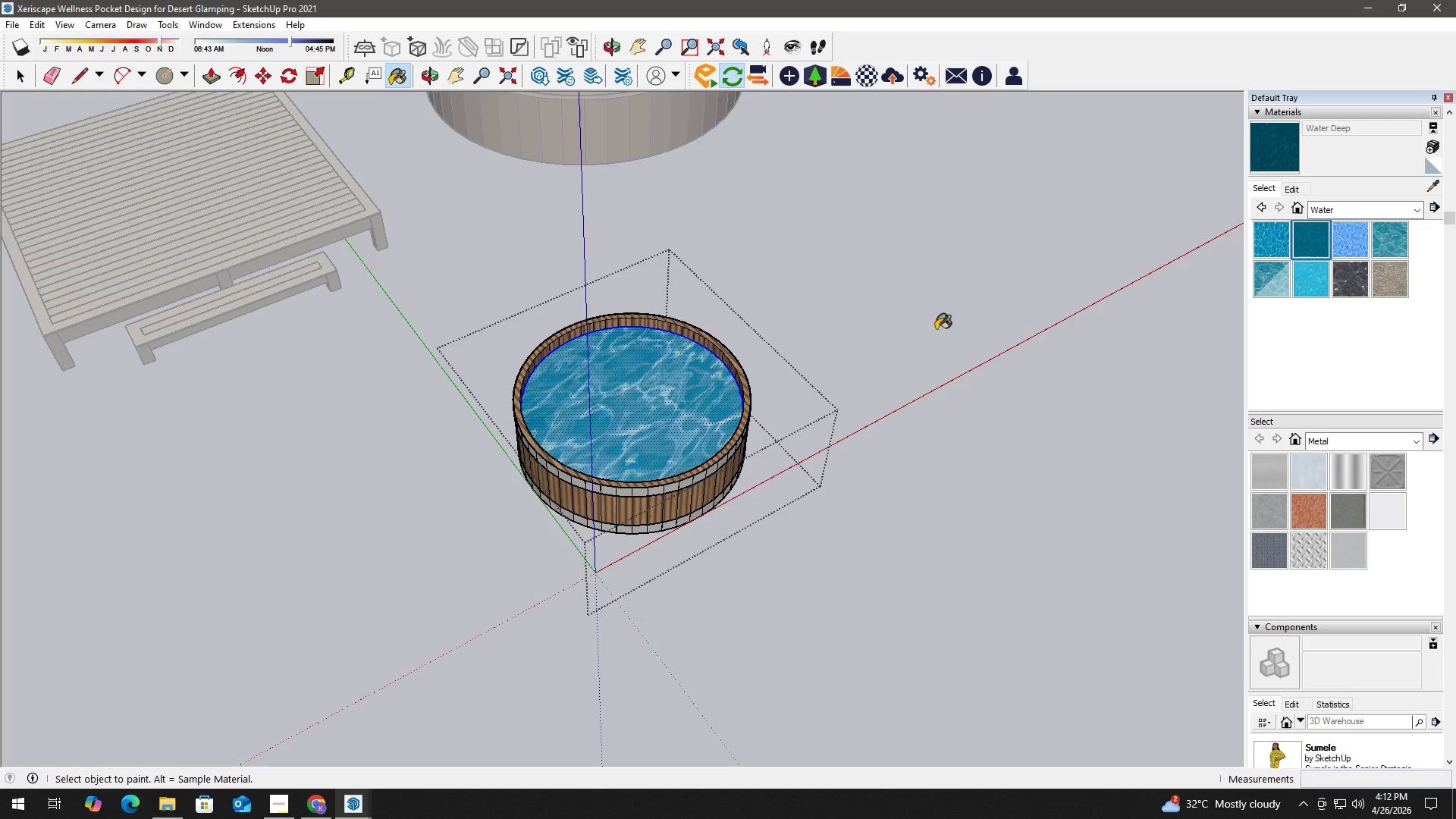 
left_click([683, 404])
 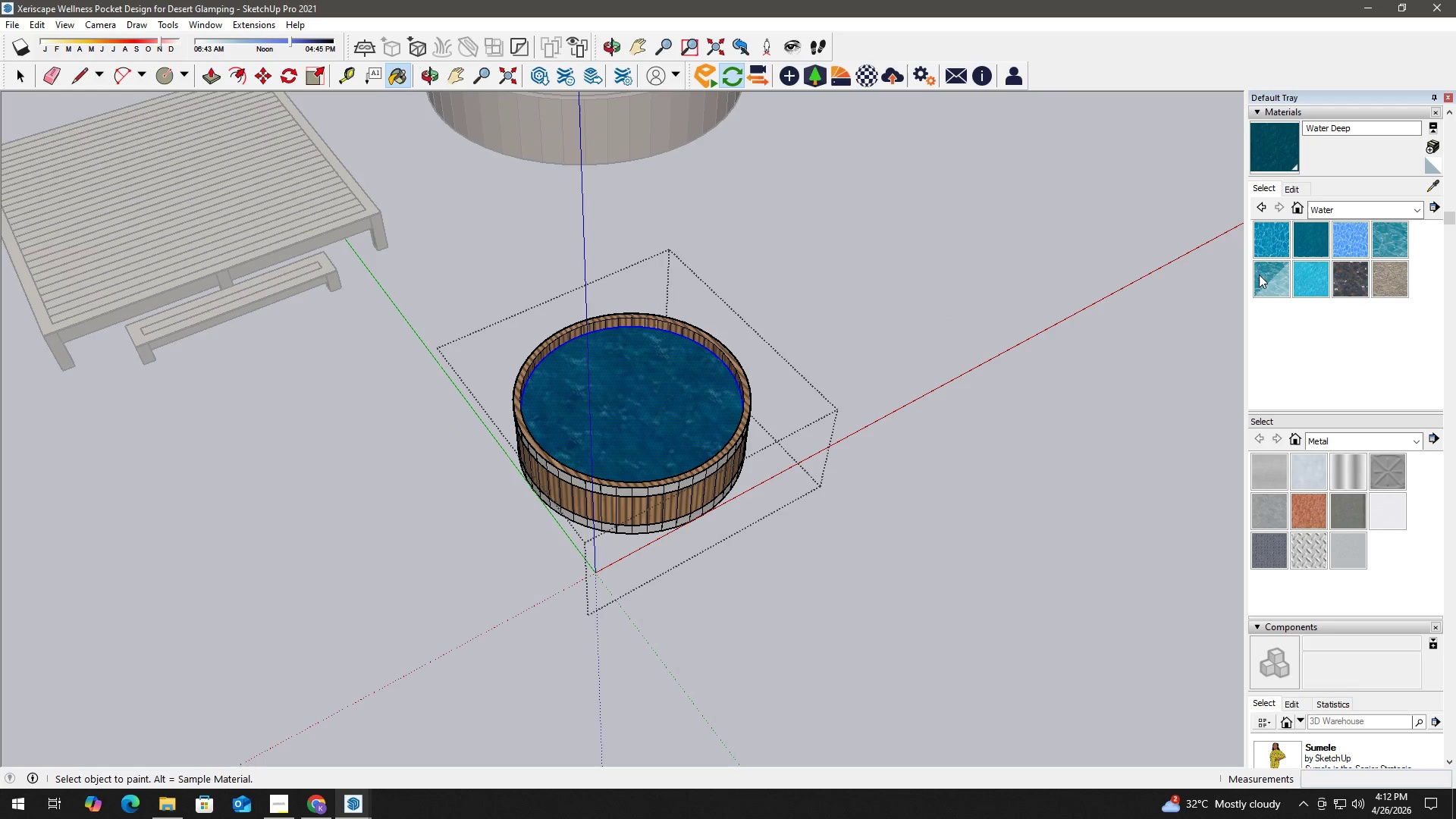 
left_click([1266, 275])
 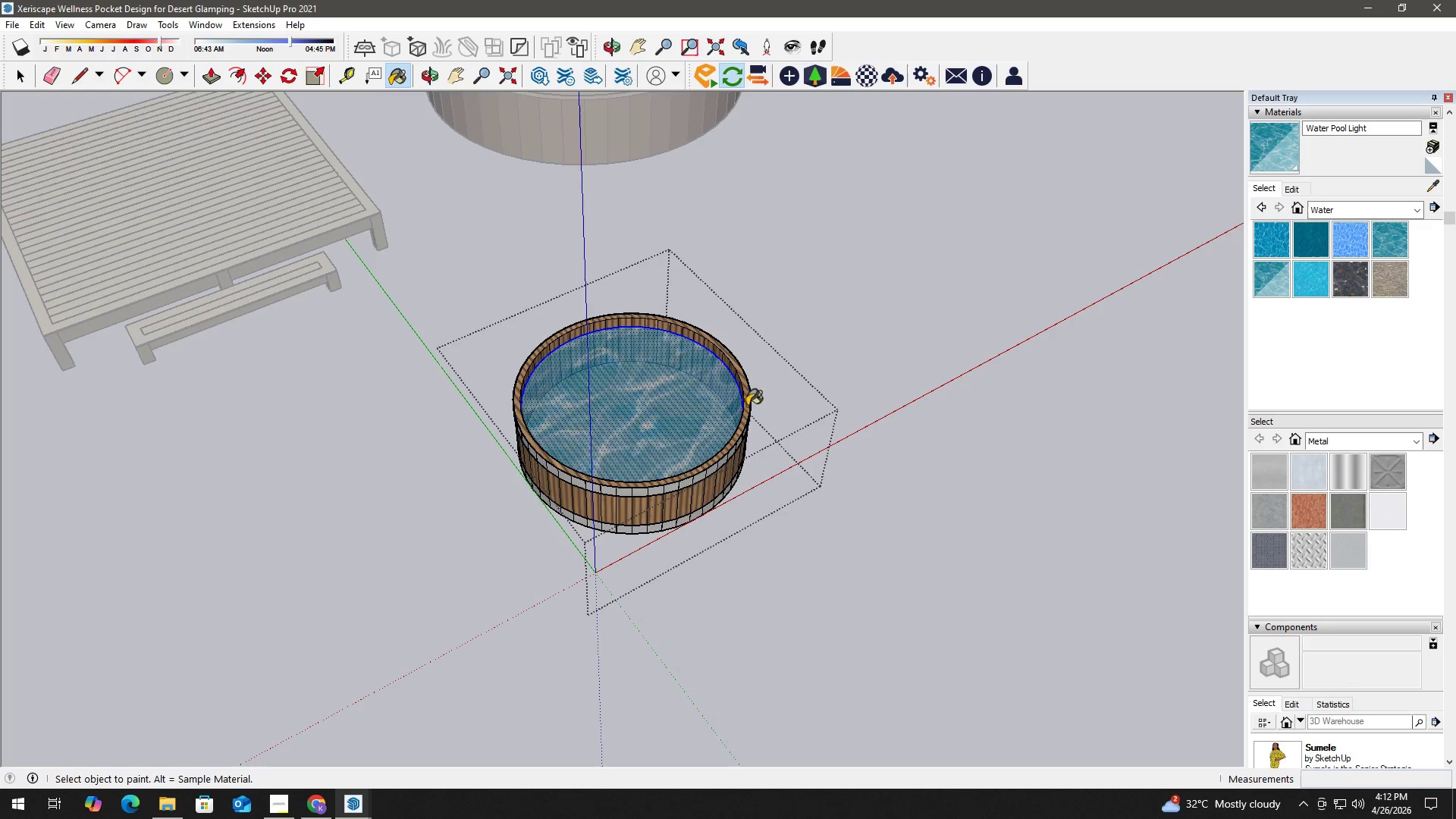 
key(Space)
 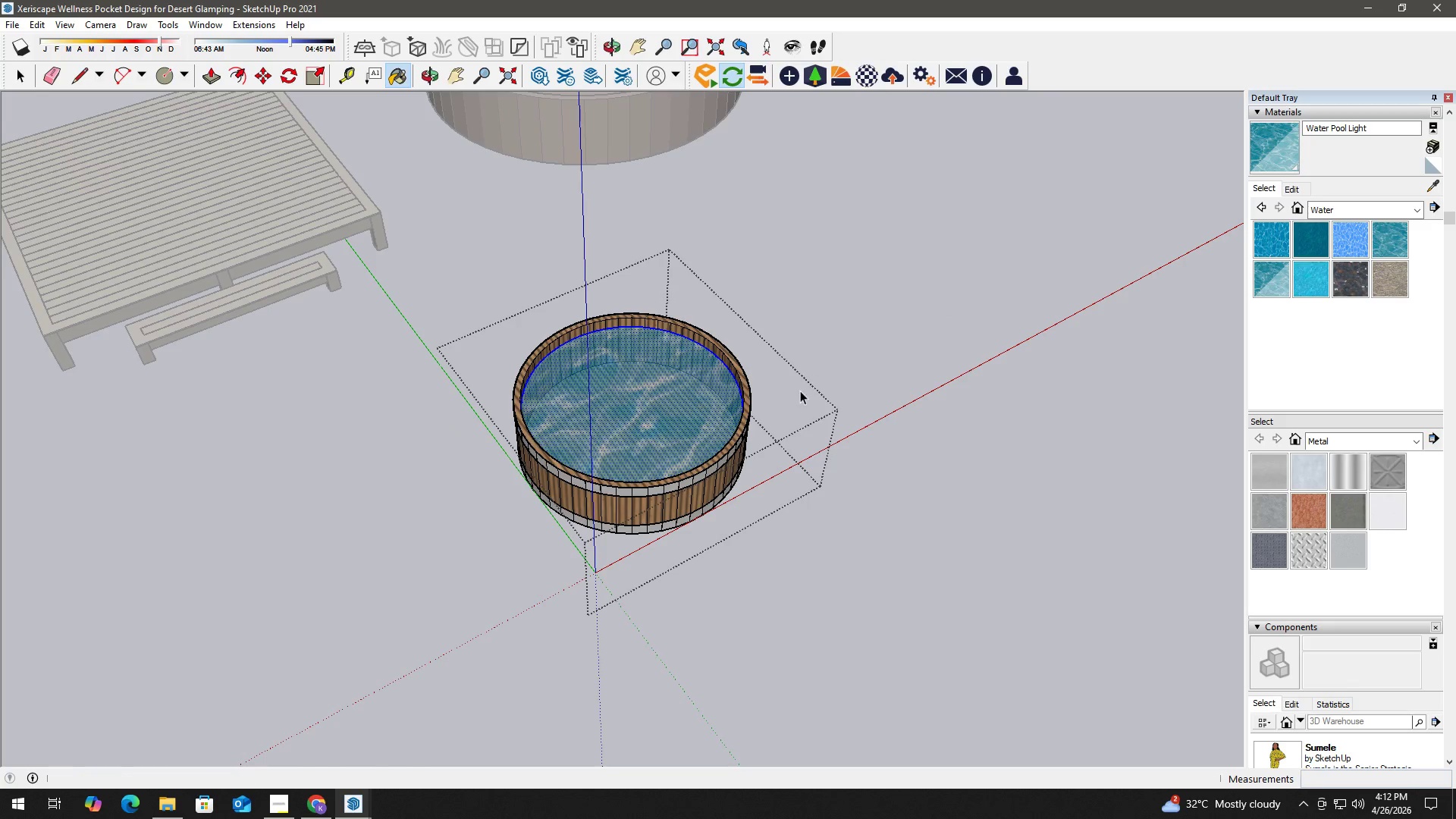 
left_click([875, 363])
 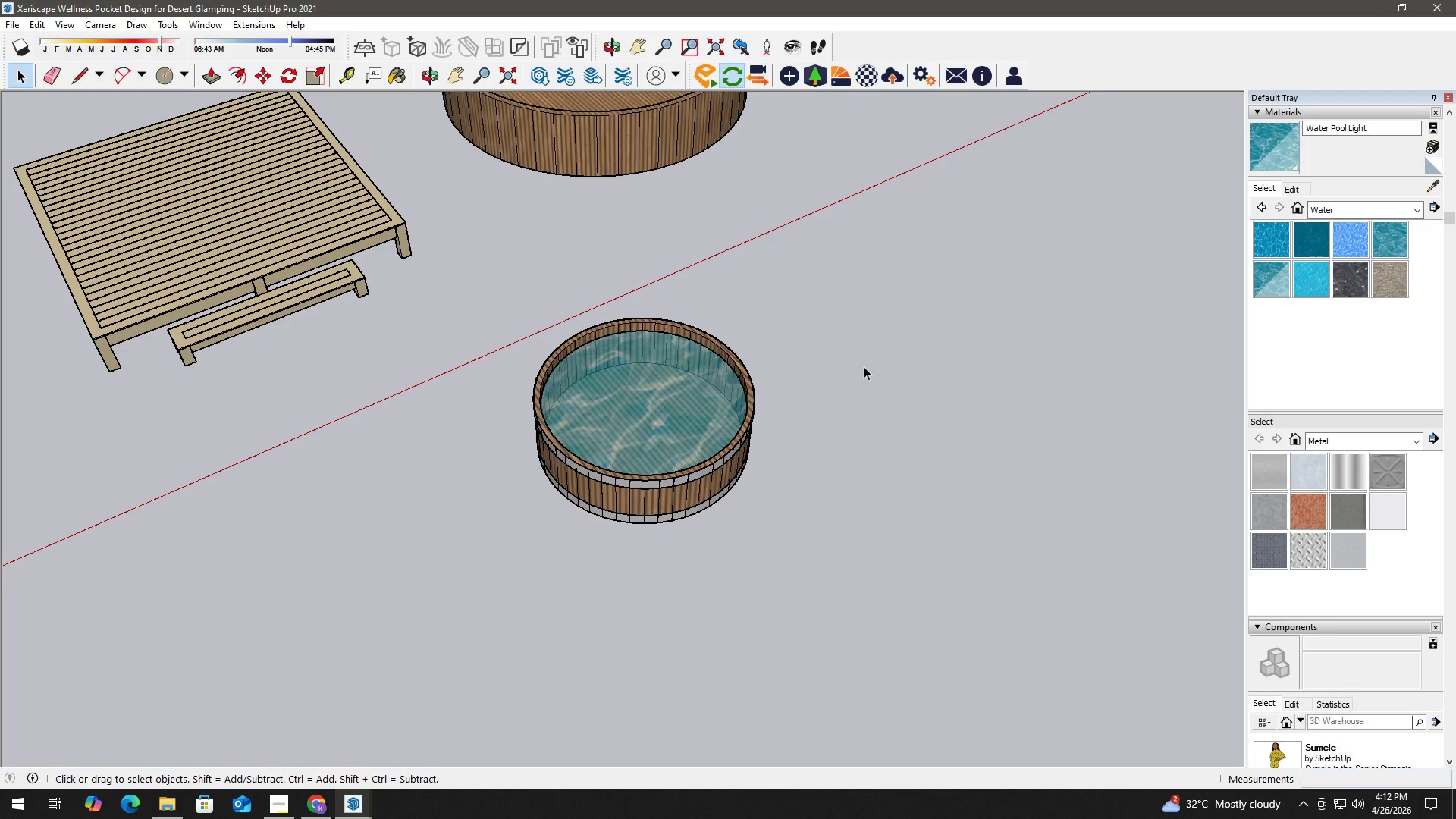 
scroll: coordinate [675, 331], scroll_direction: down, amount: 7.0
 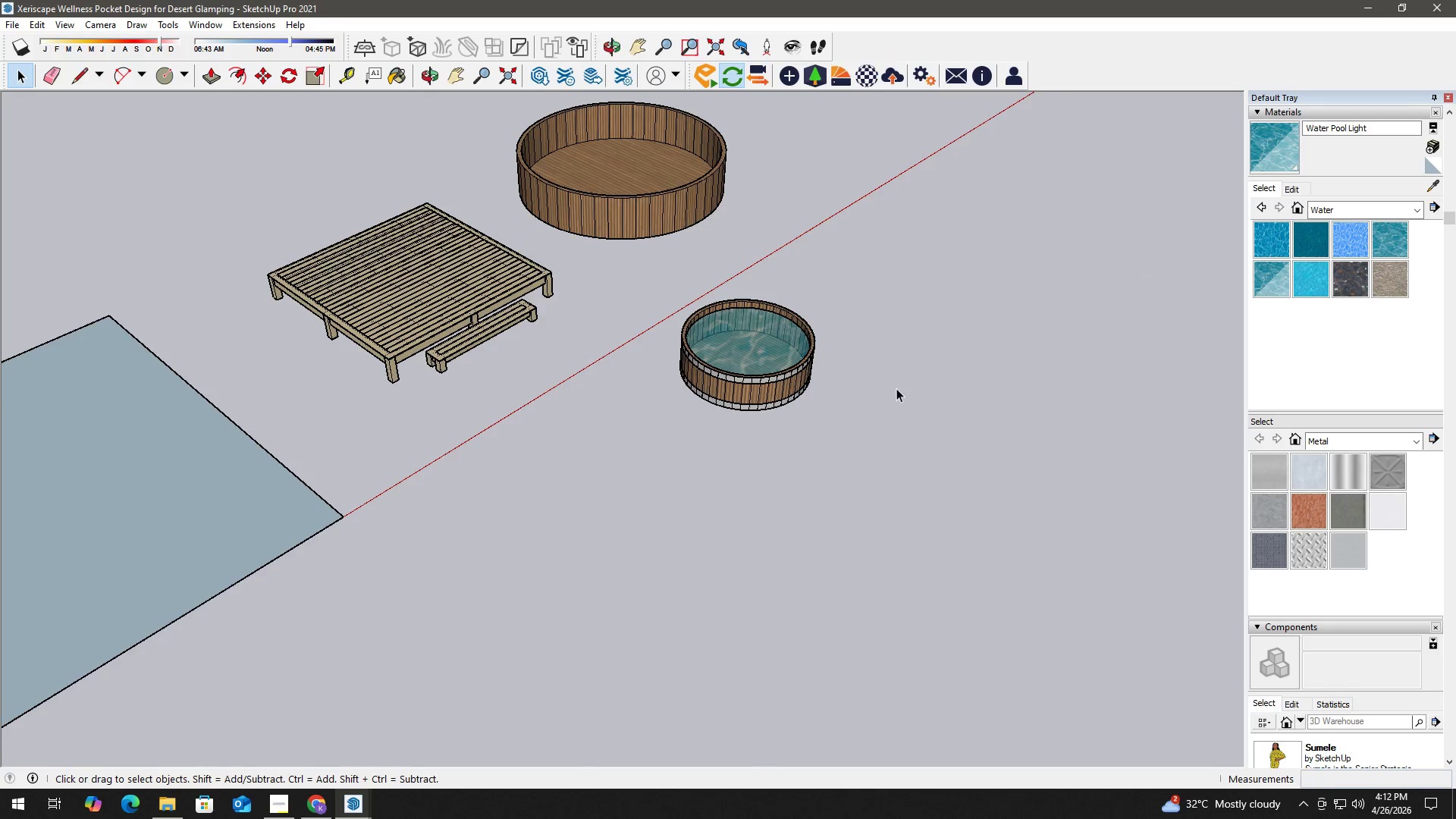 
left_click([769, 373])
 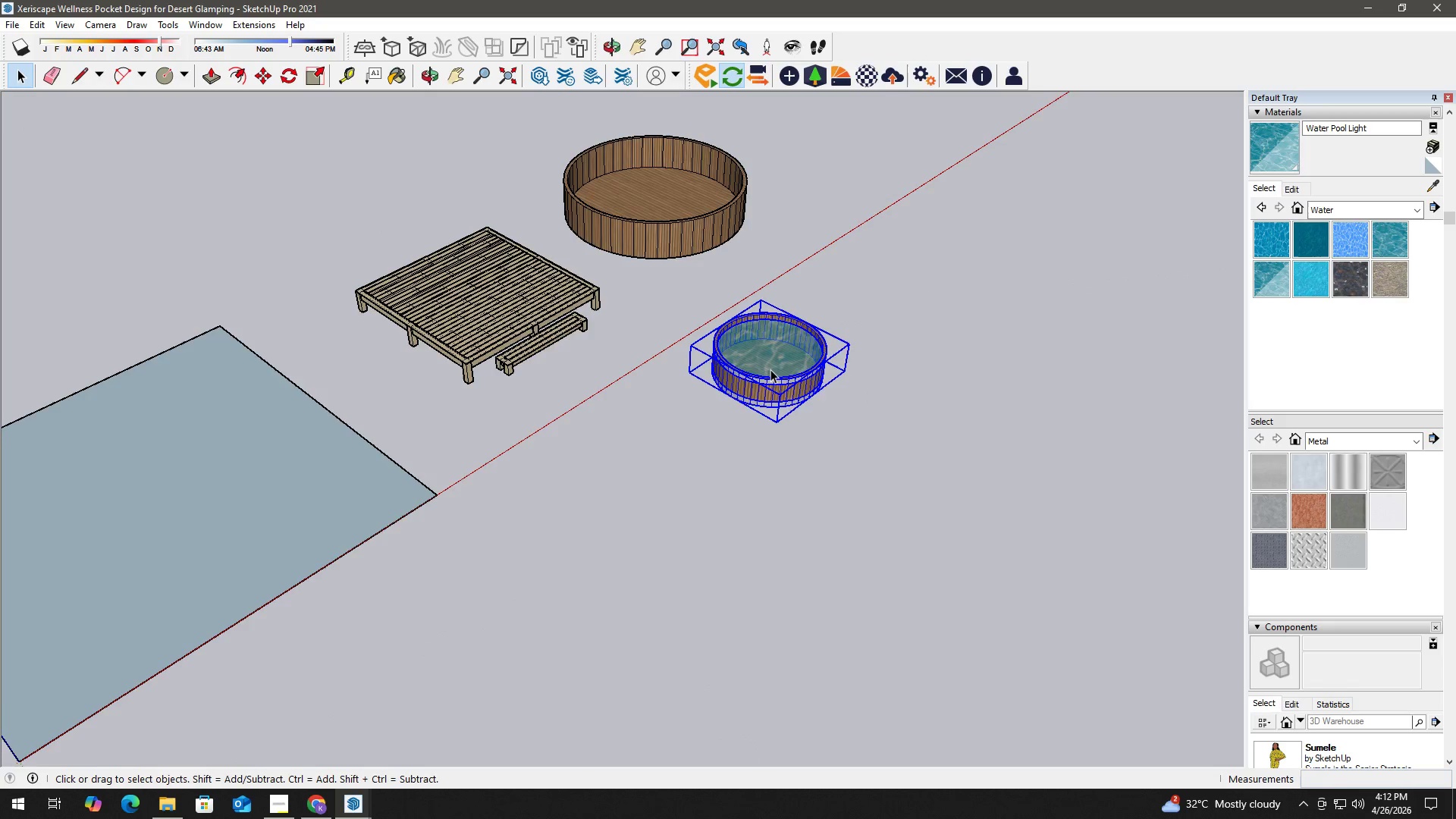 
scroll: coordinate [893, 389], scroll_direction: down, amount: 2.0
 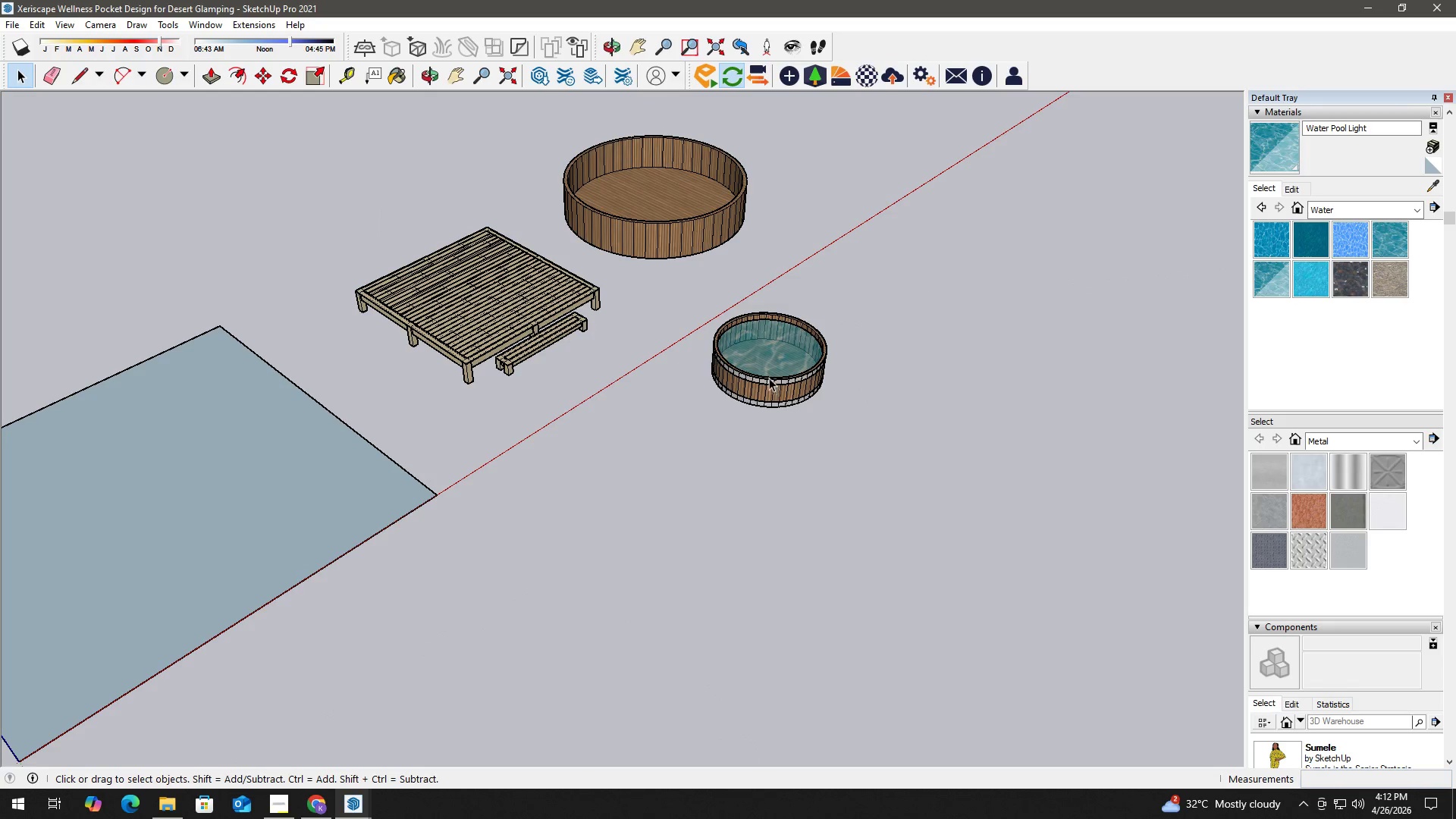 
scroll: coordinate [686, 400], scroll_direction: up, amount: 3.0
 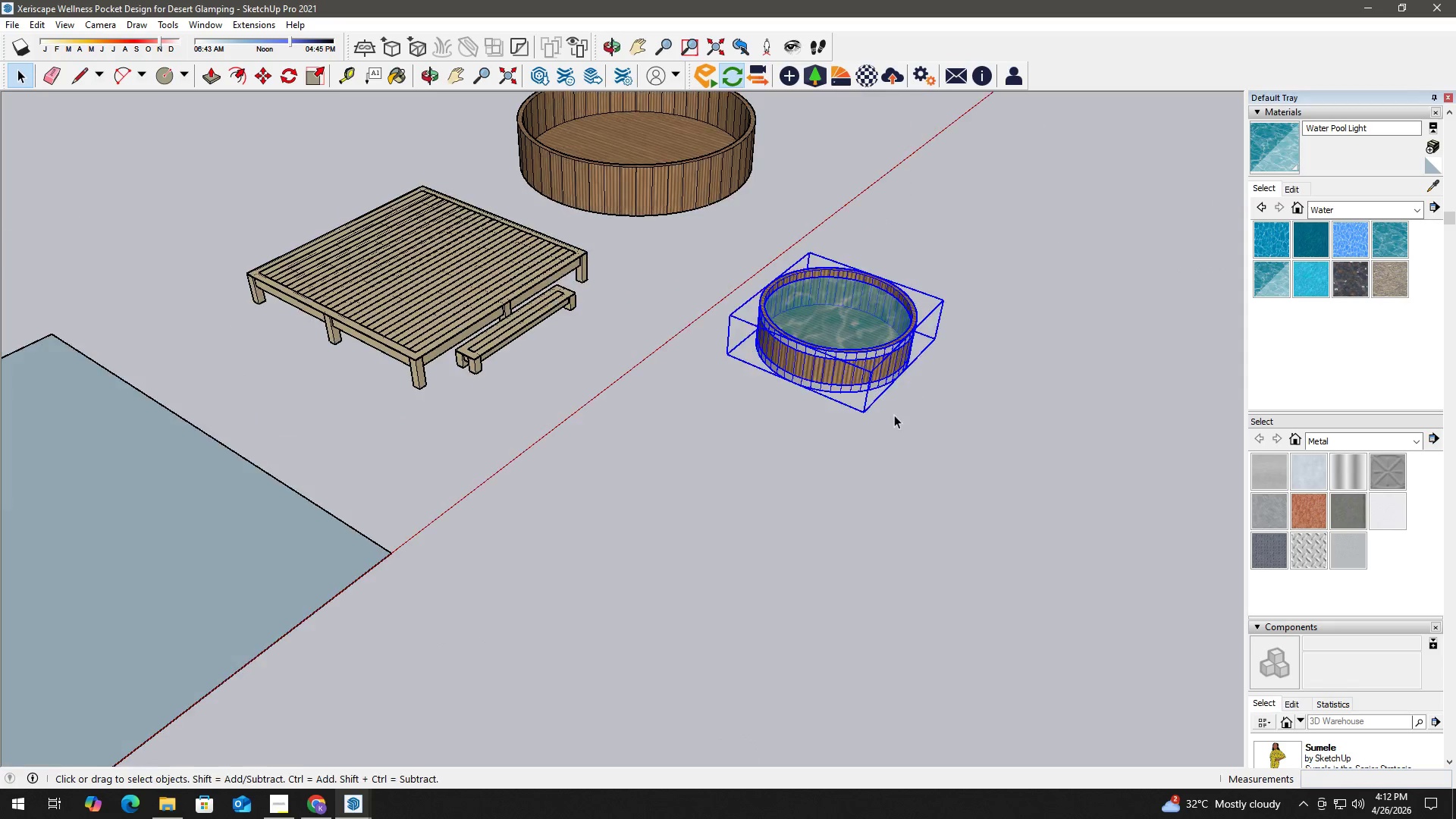 
key(M)
 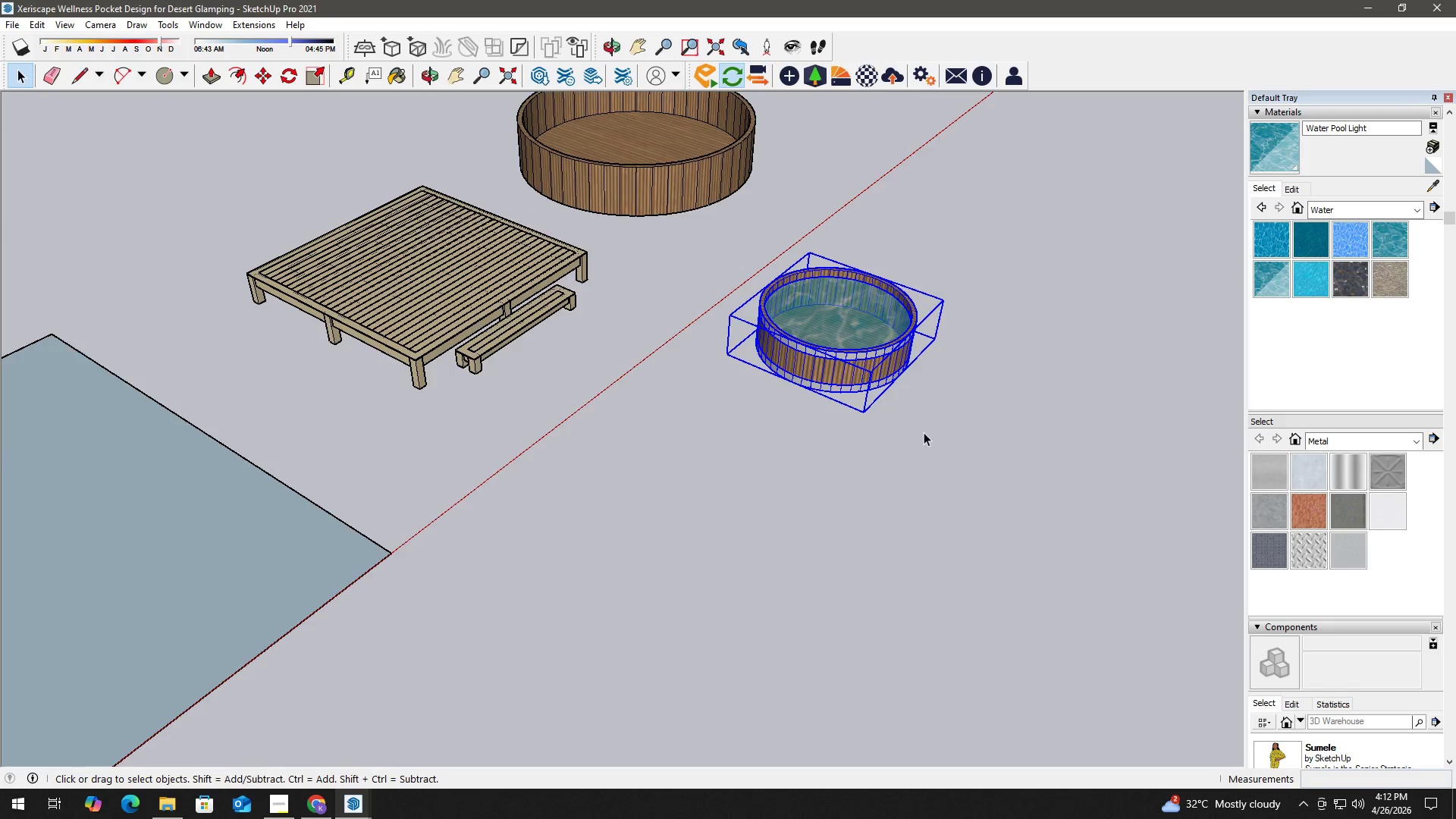 
scroll: coordinate [924, 432], scroll_direction: up, amount: 1.0
 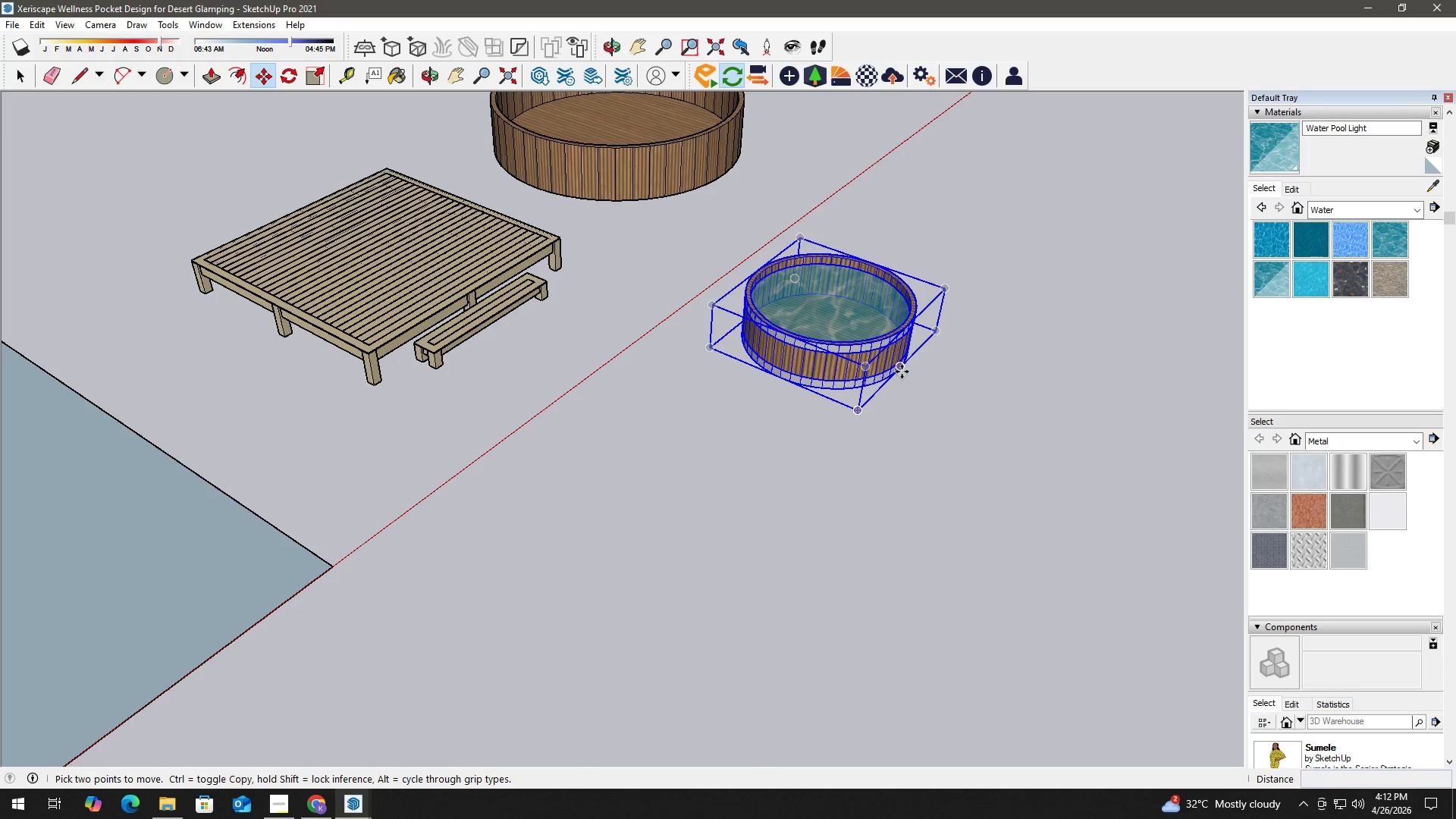 
left_click_drag(start_coordinate=[902, 372], to_coordinate=[885, 369])
 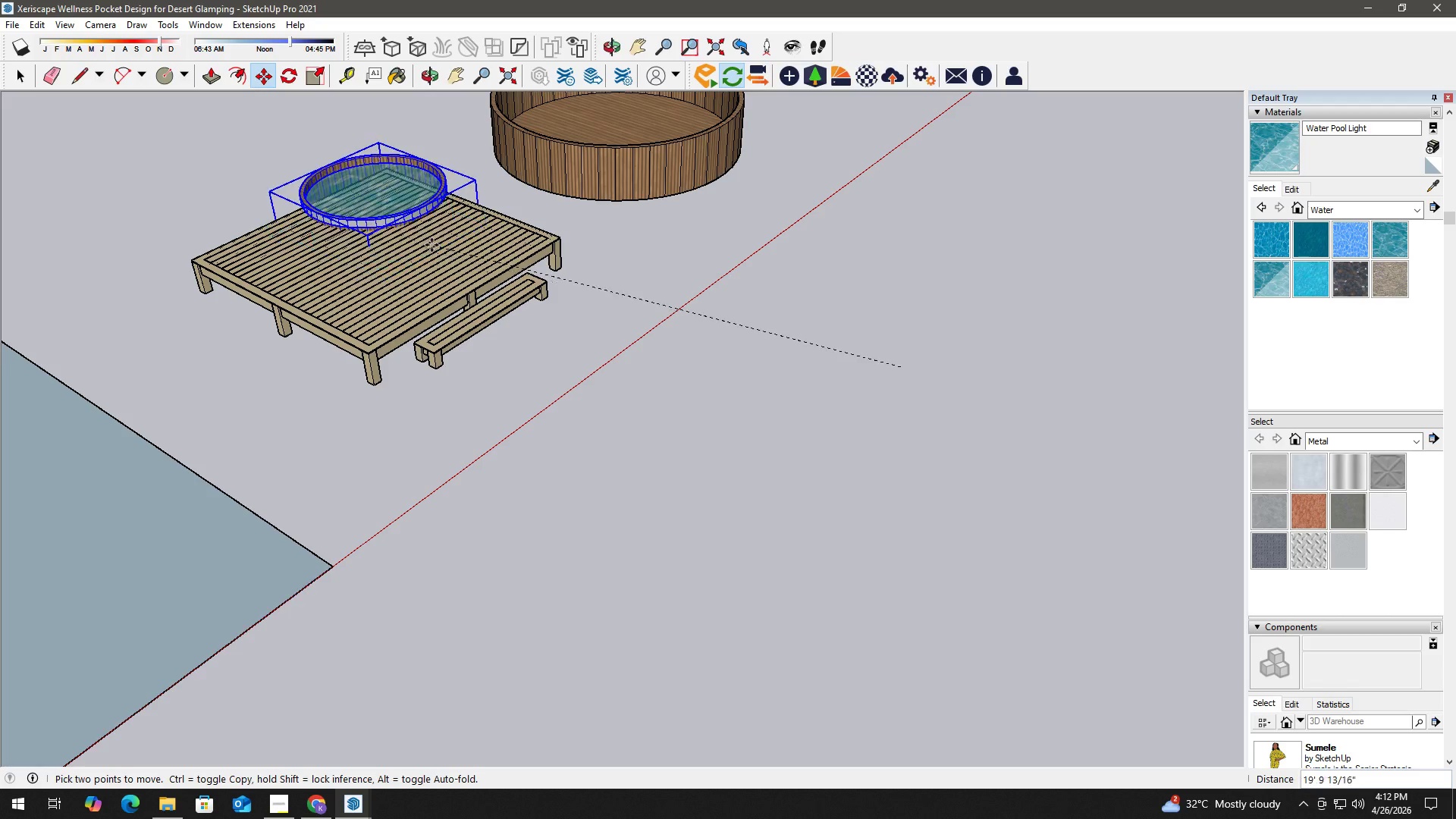 
scroll: coordinate [429, 238], scroll_direction: up, amount: 5.0
 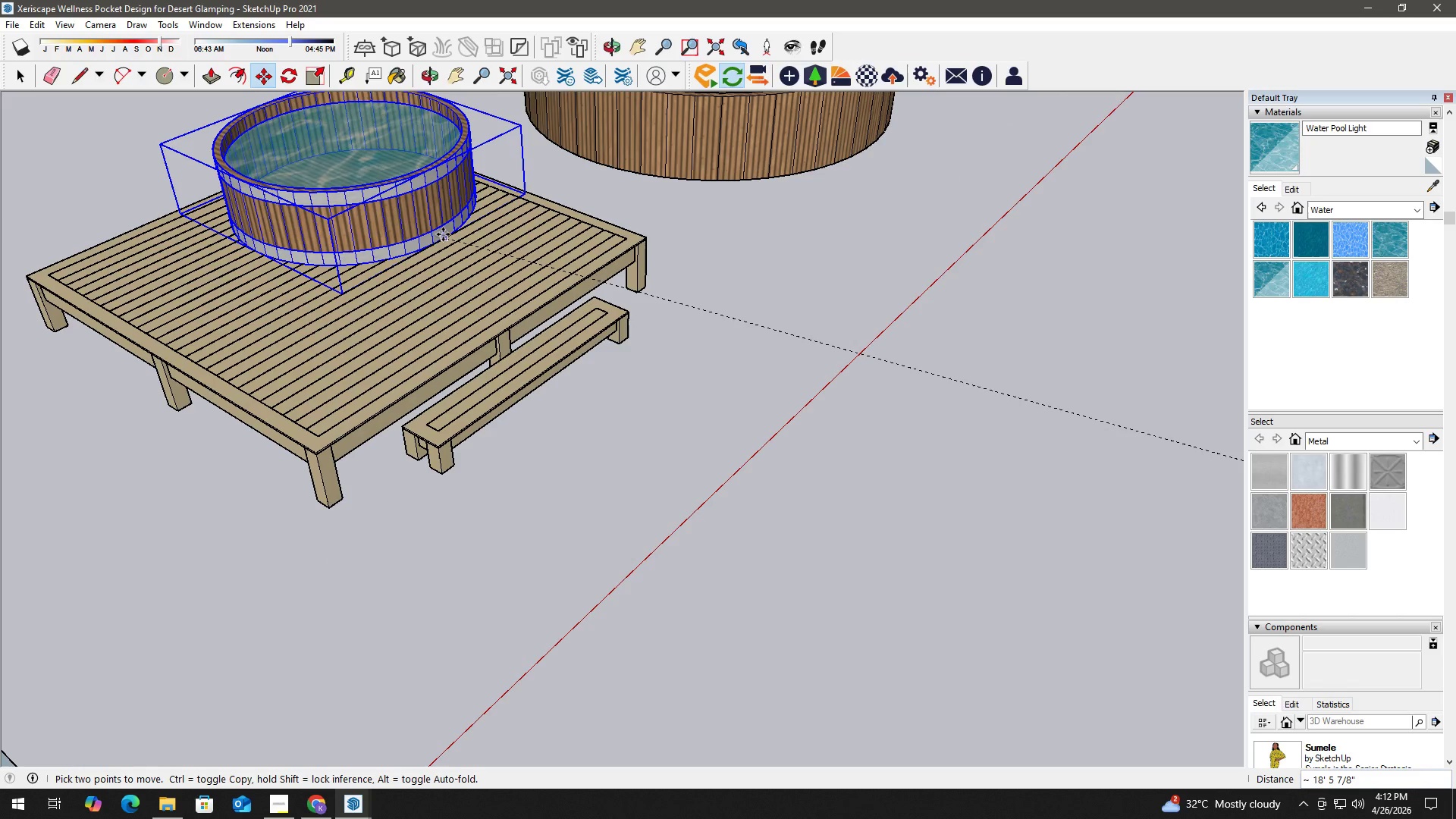 
left_click([443, 234])
 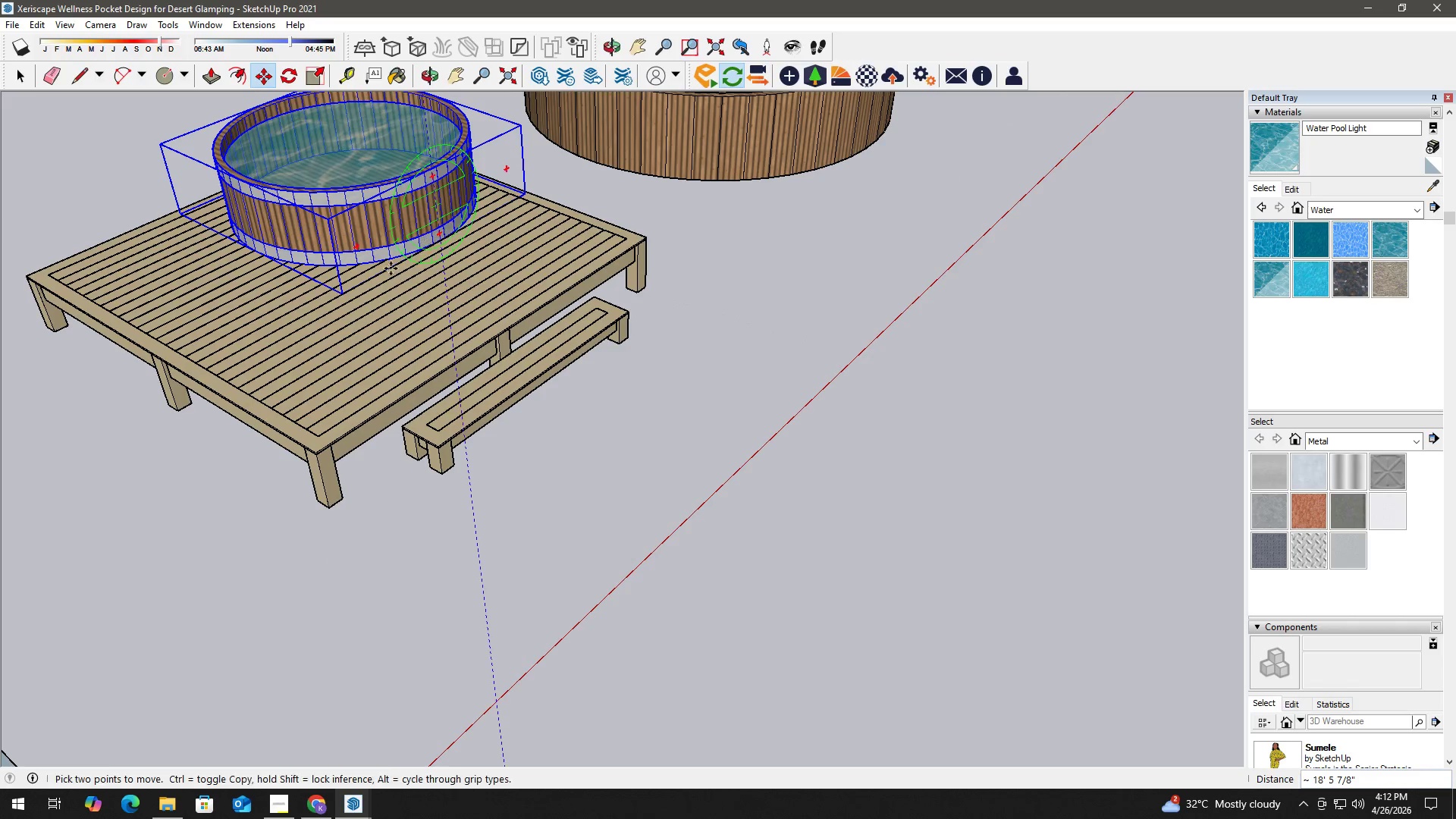 
key(Space)
 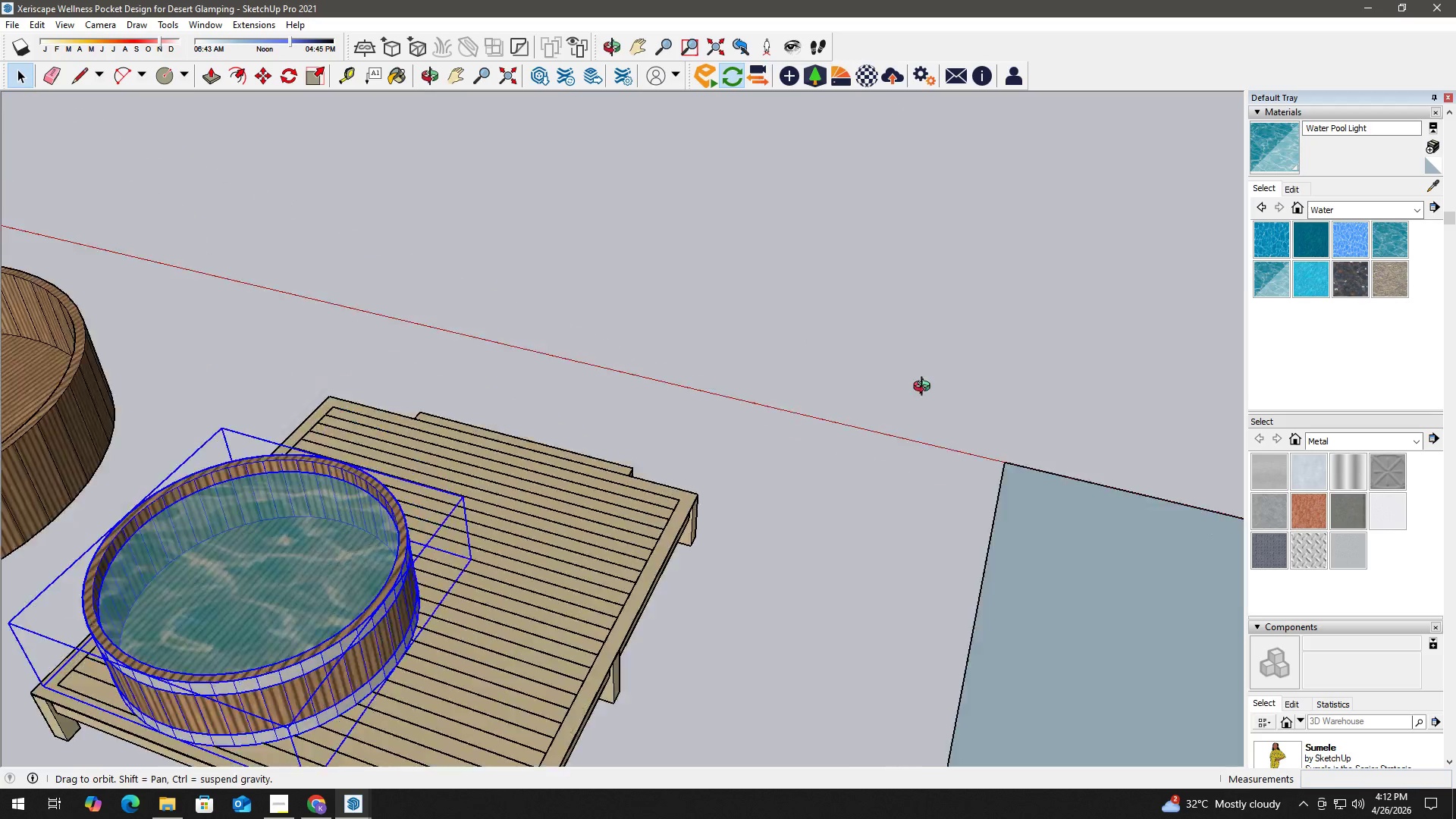 
scroll: coordinate [475, 301], scroll_direction: down, amount: 3.0
 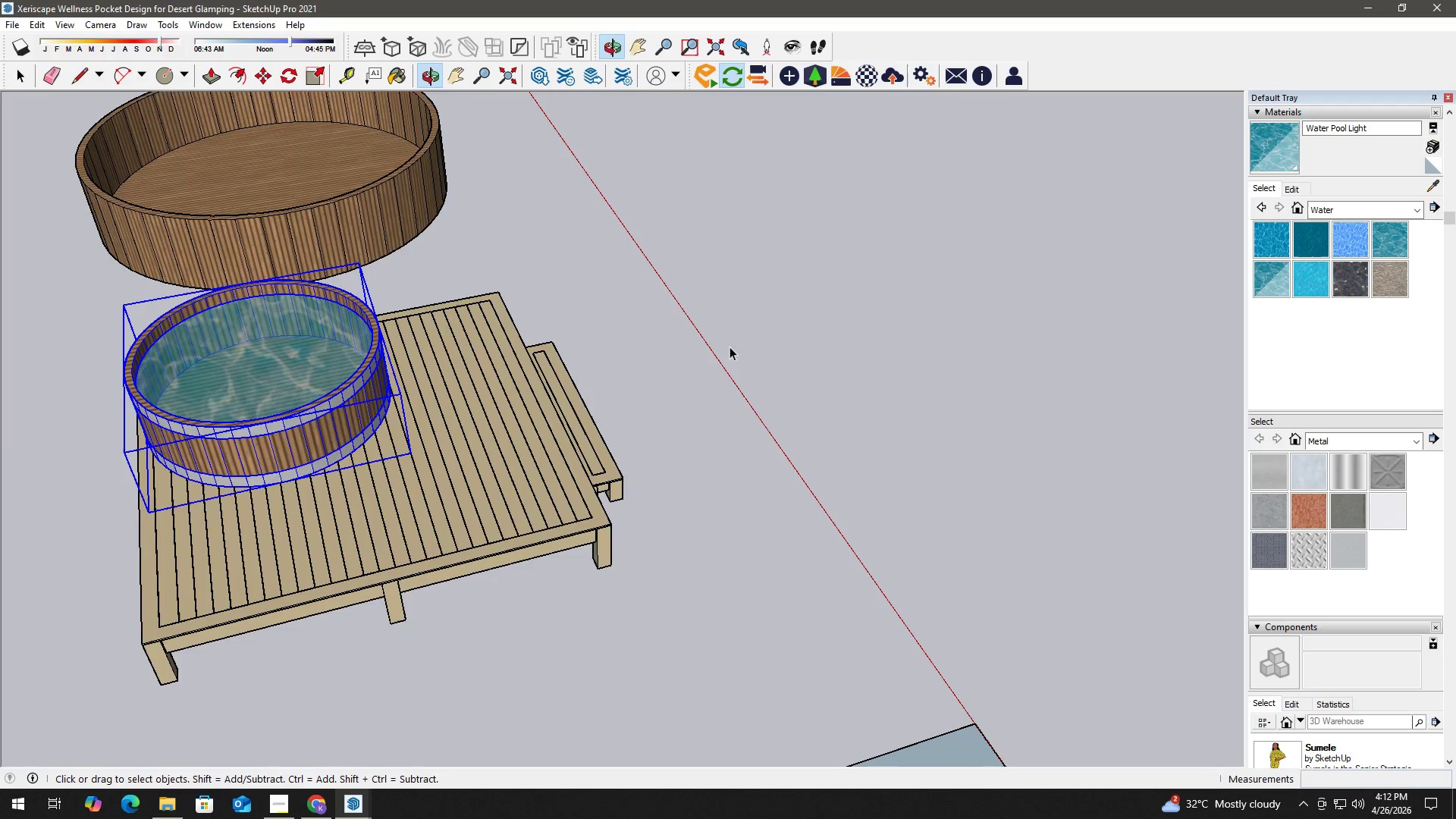 
key(H)
 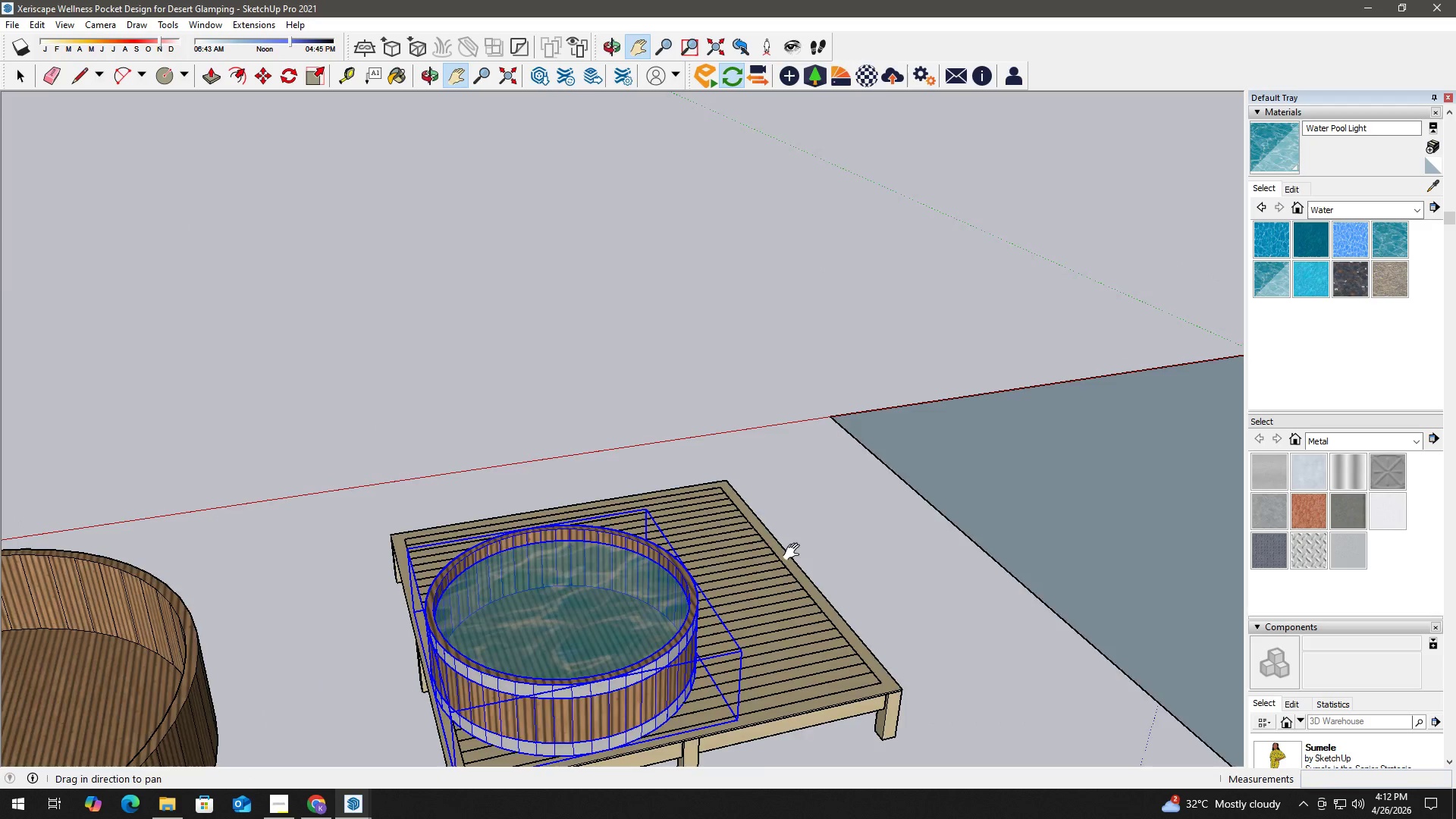 
left_click_drag(start_coordinate=[795, 552], to_coordinate=[885, 330])
 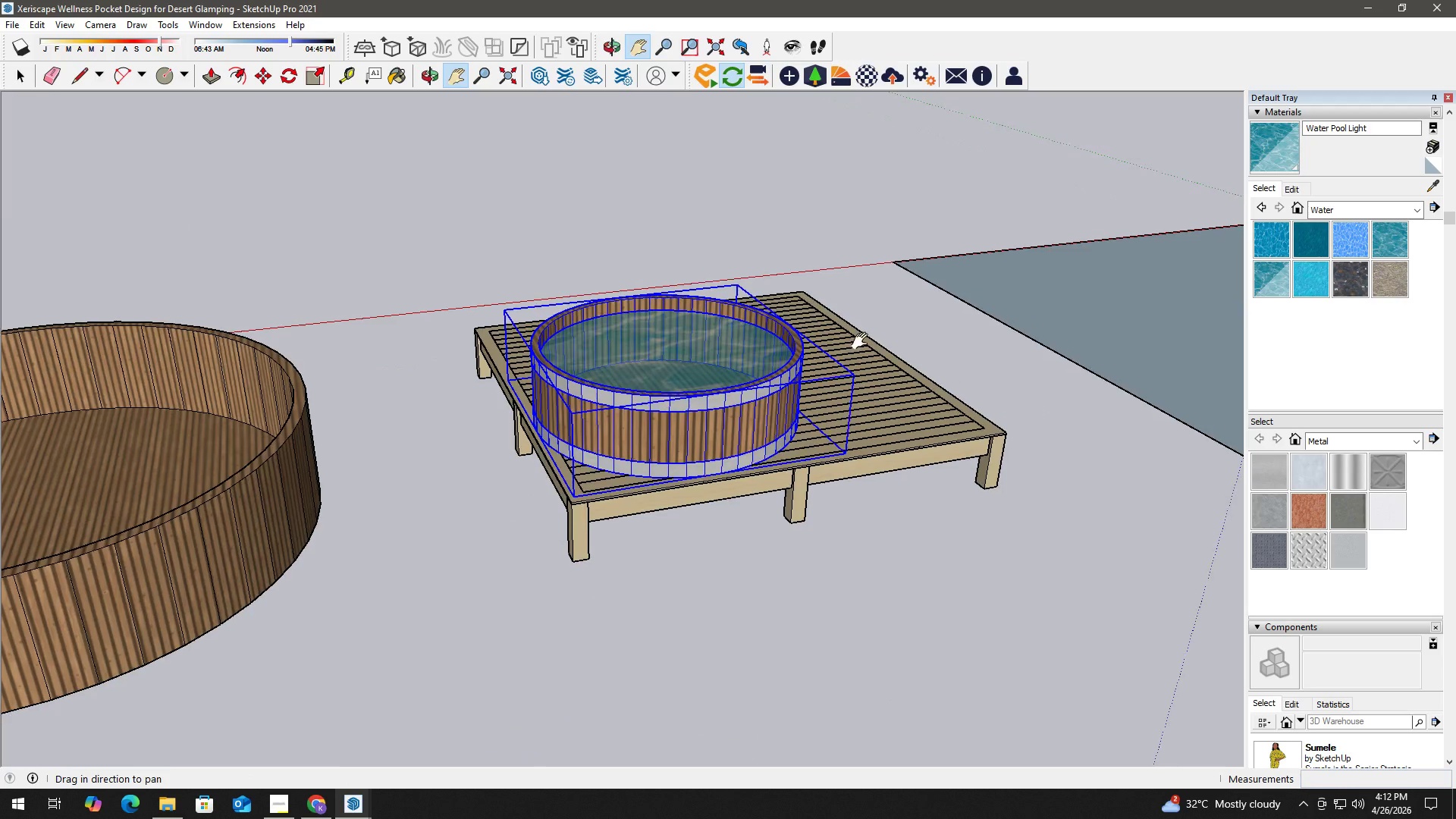 
scroll: coordinate [854, 510], scroll_direction: down, amount: 3.0
 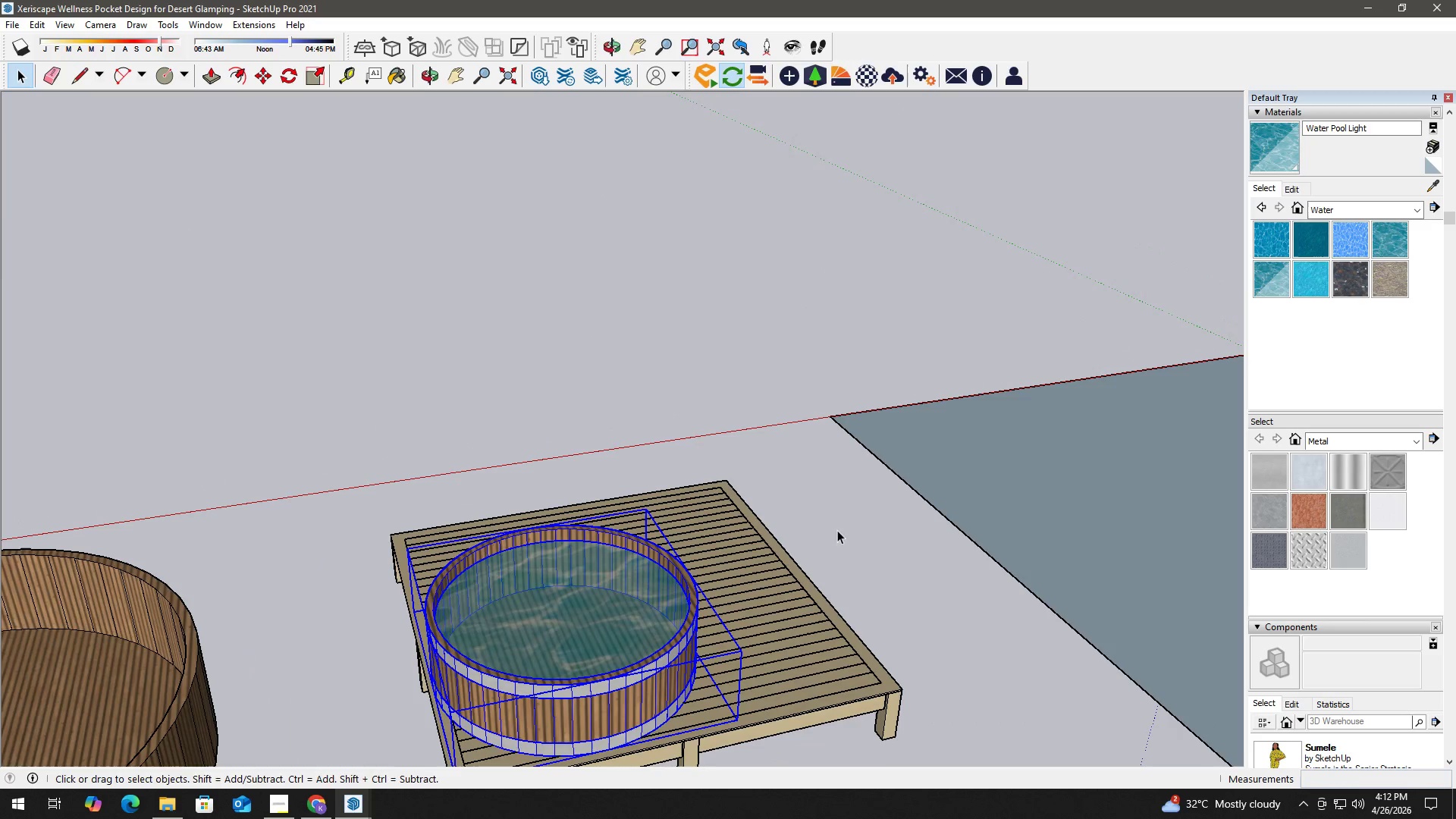 
key(Space)
 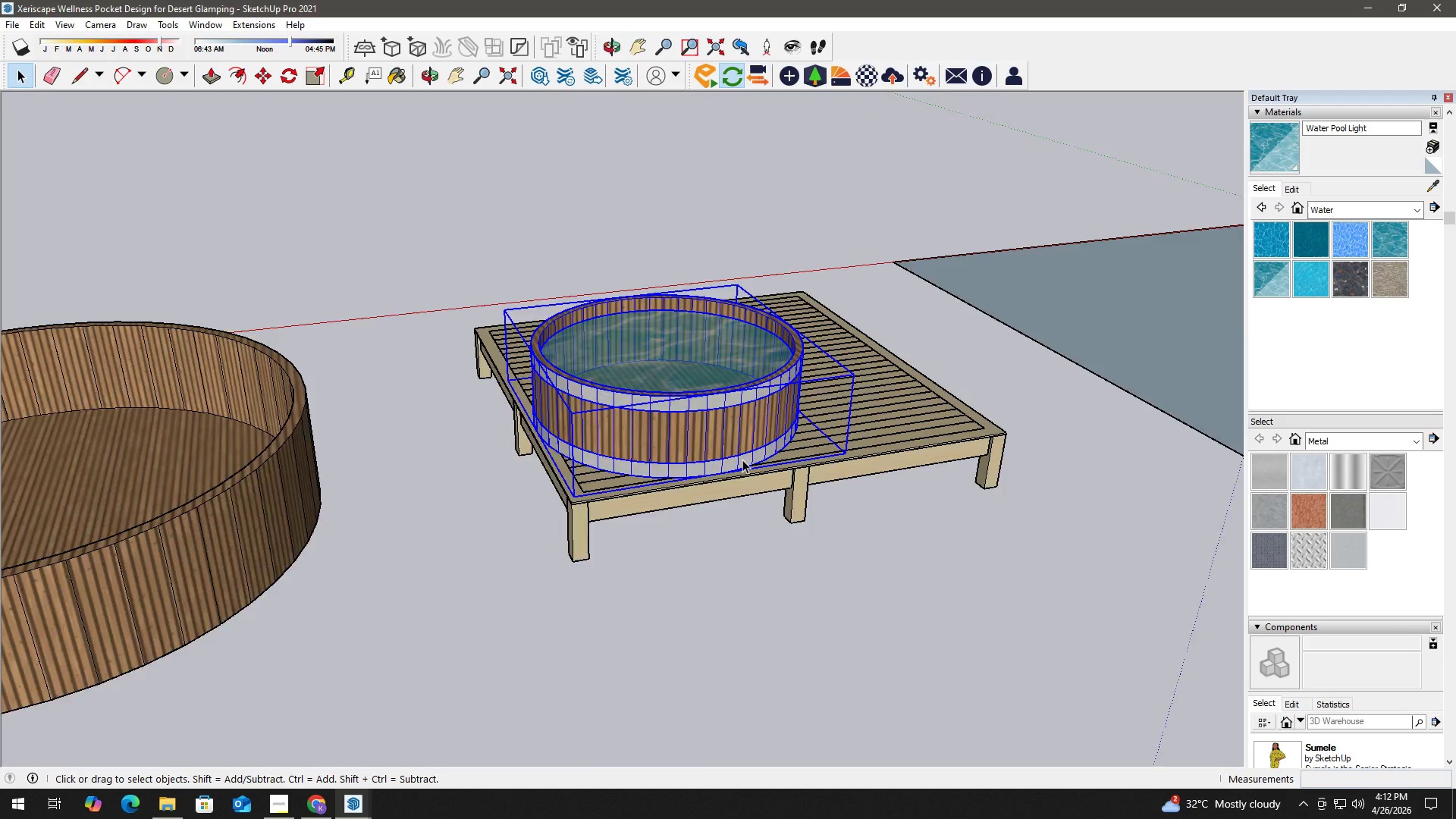 
scroll: coordinate [692, 492], scroll_direction: up, amount: 9.0
 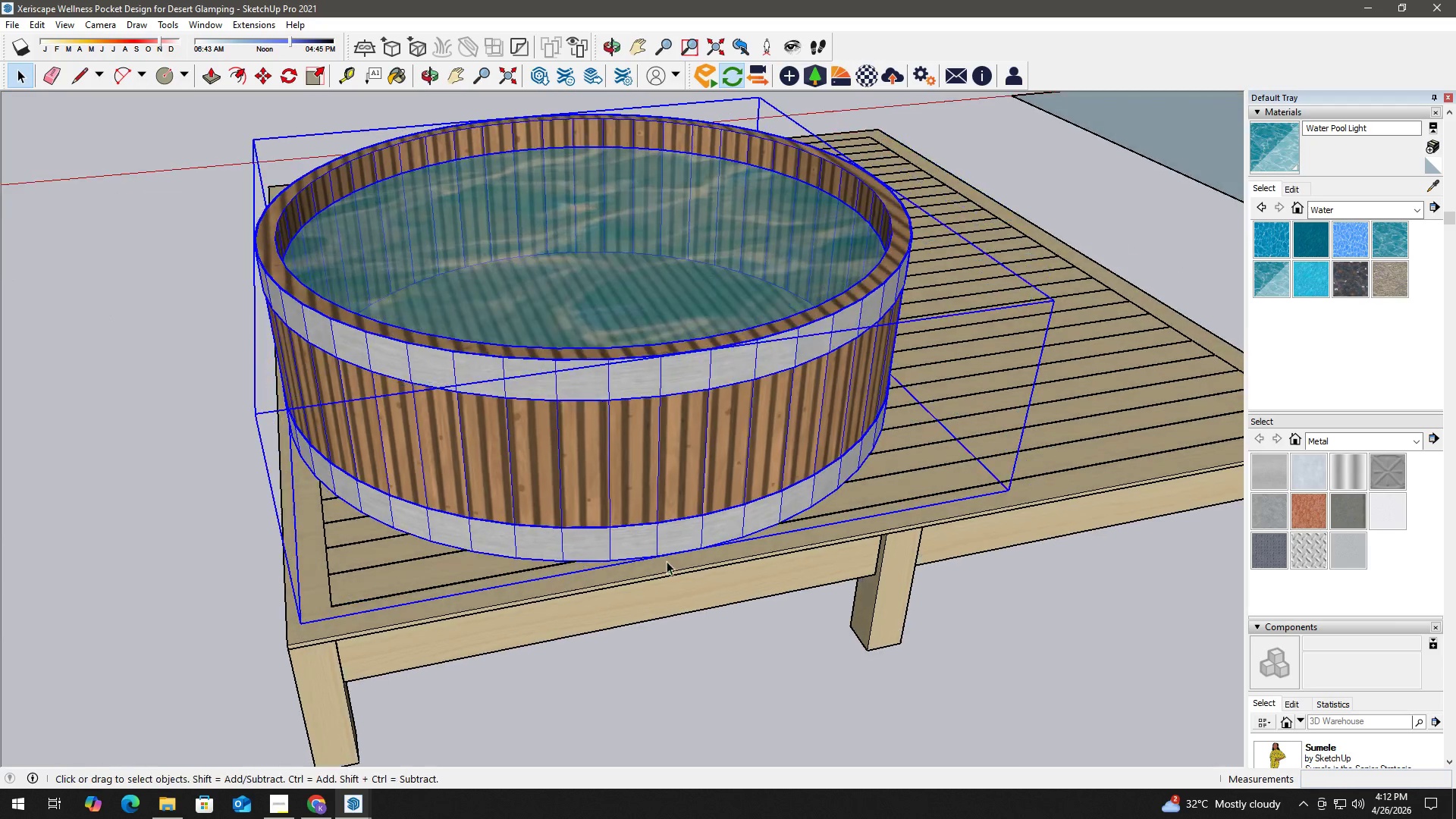 
key(M)
 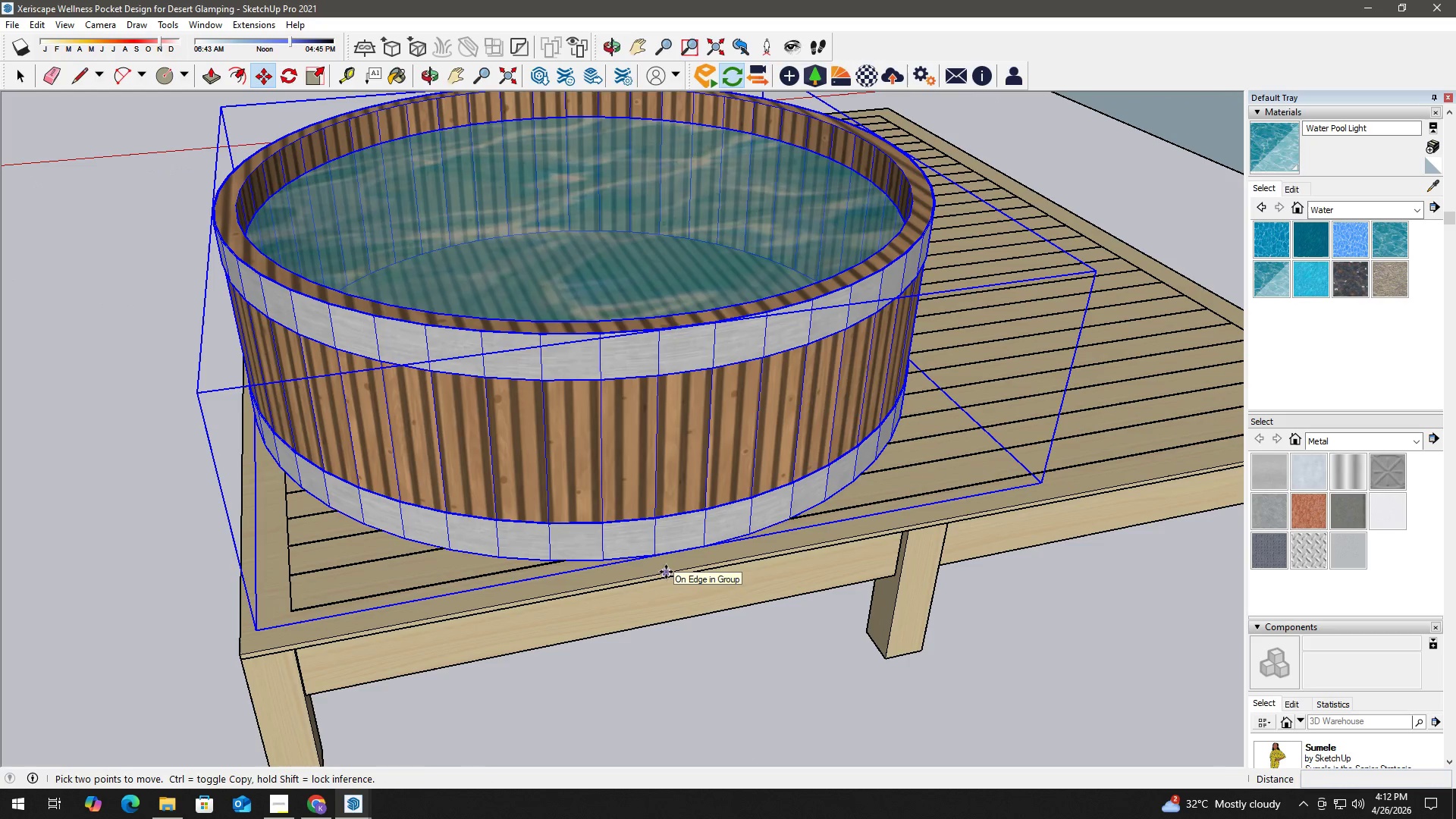 
scroll: coordinate [677, 567], scroll_direction: up, amount: 1.0
 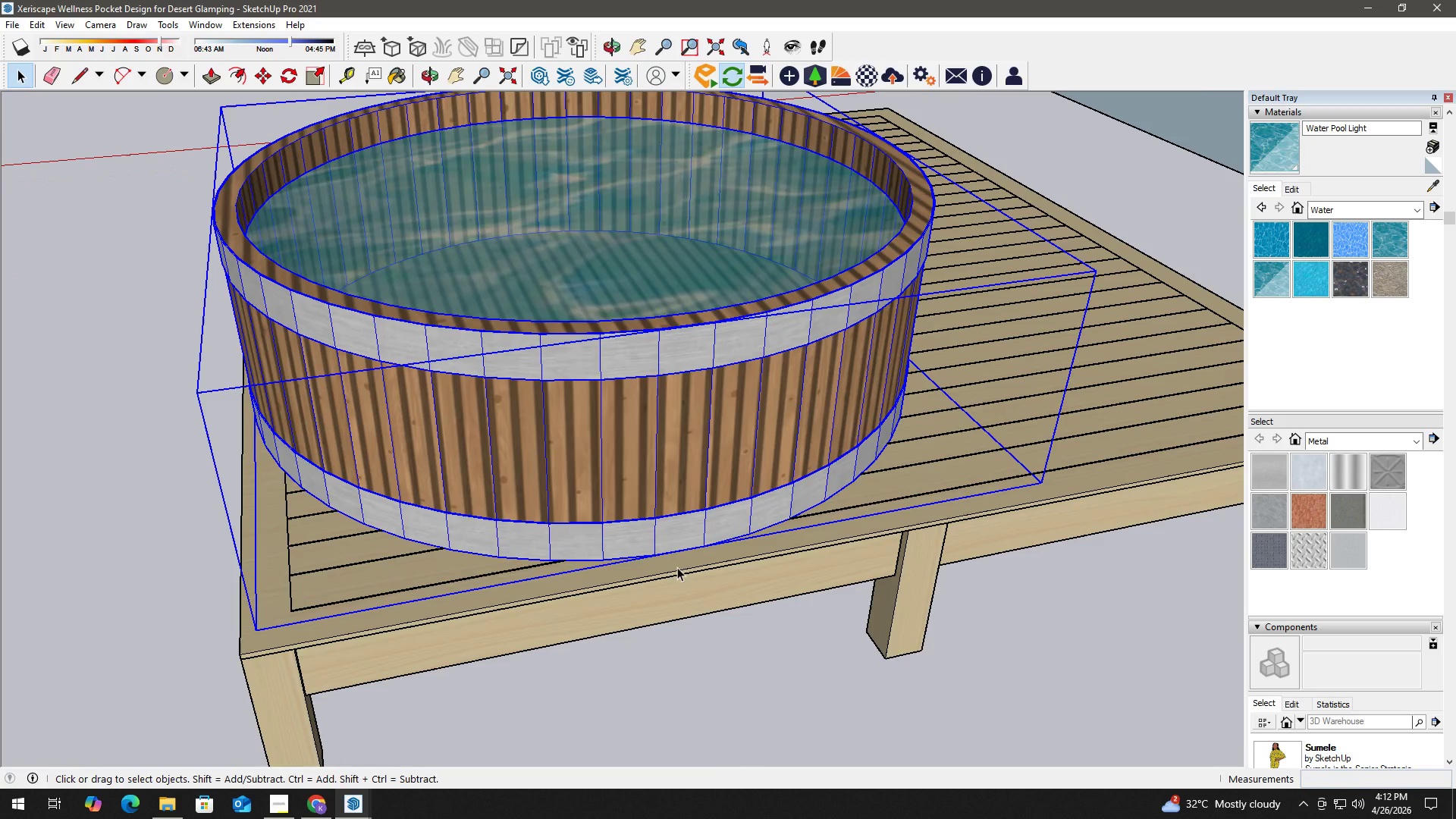 
left_click([666, 572])
 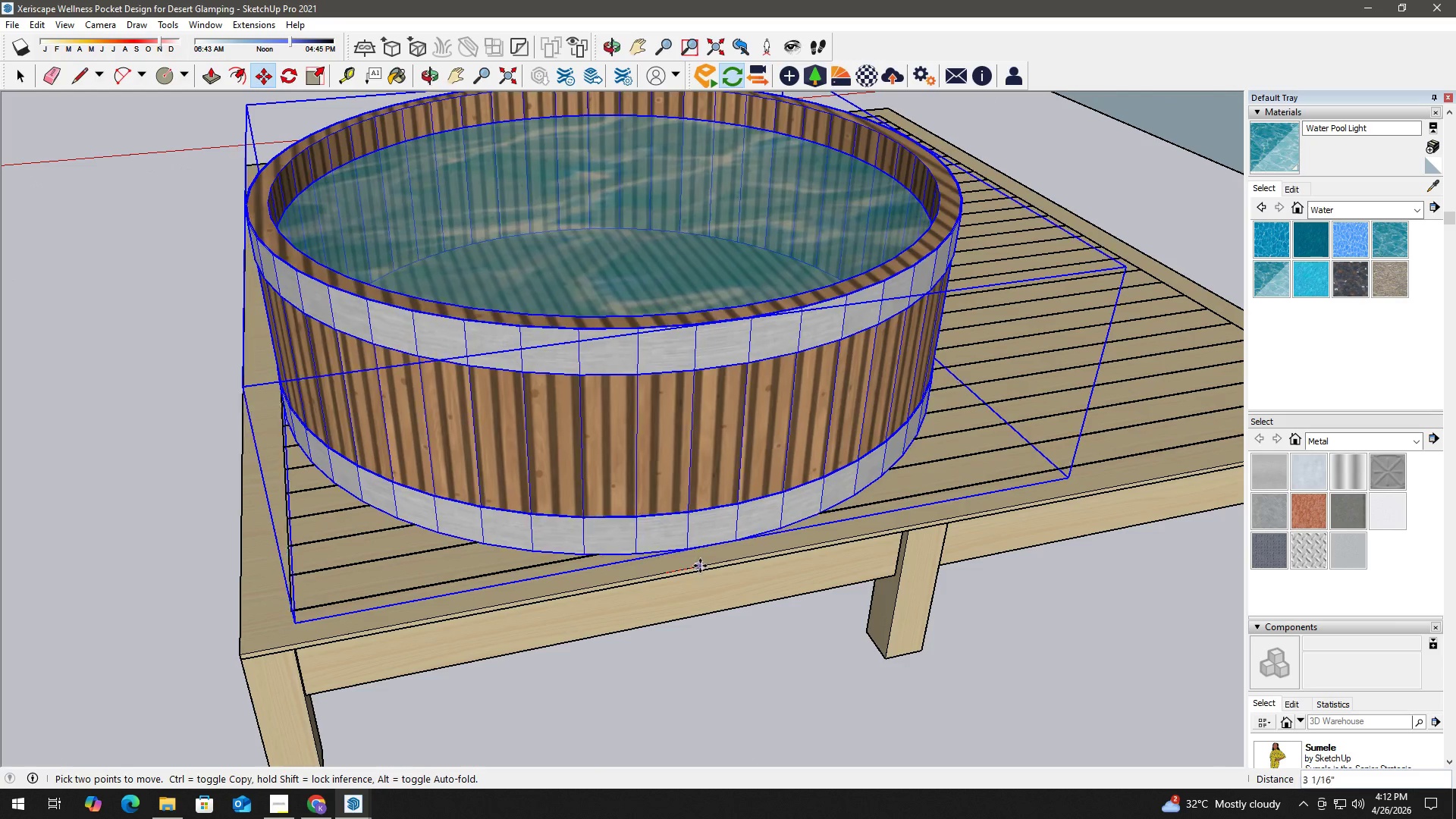 
left_click([702, 566])
 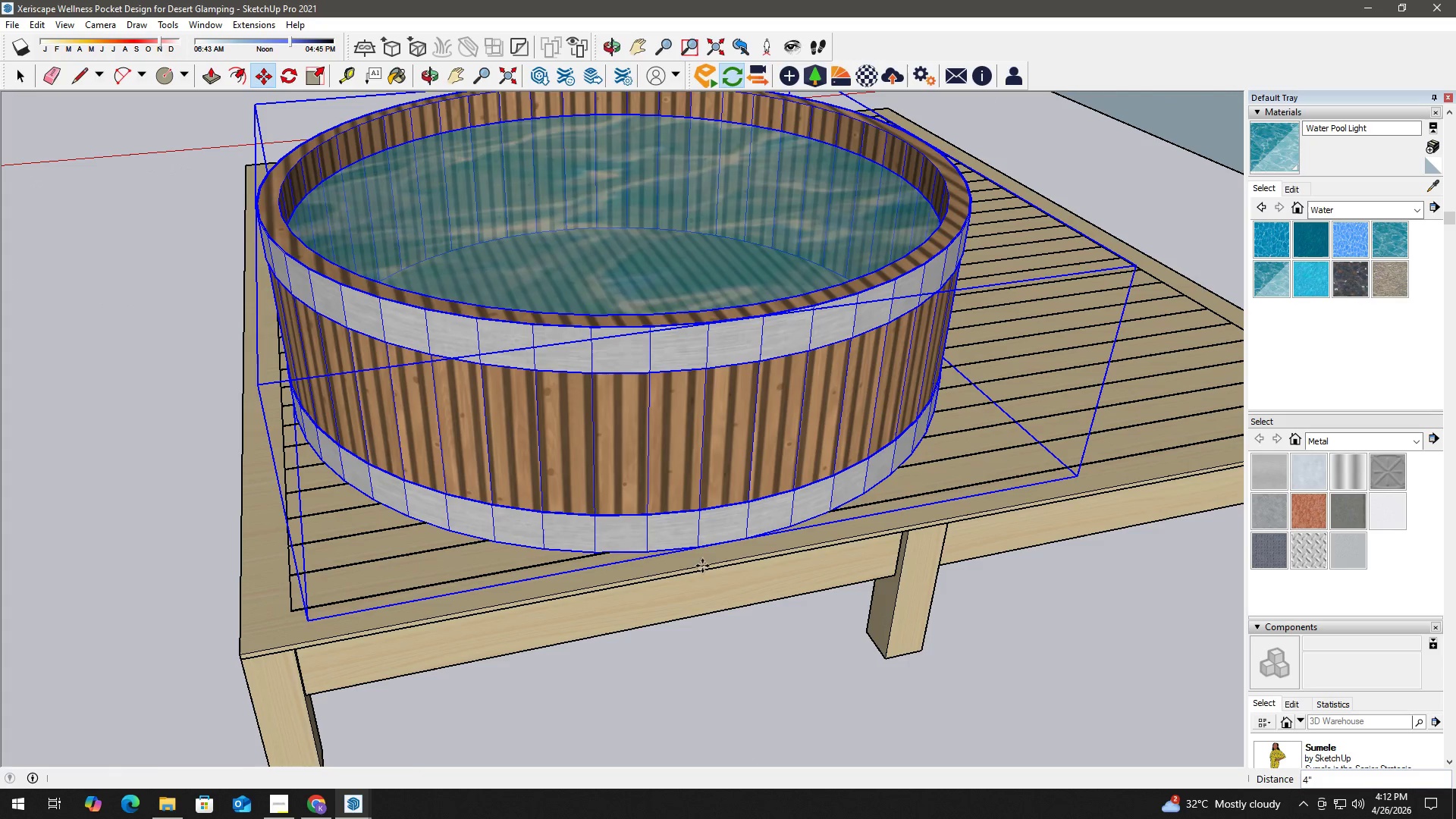 
key(Space)
 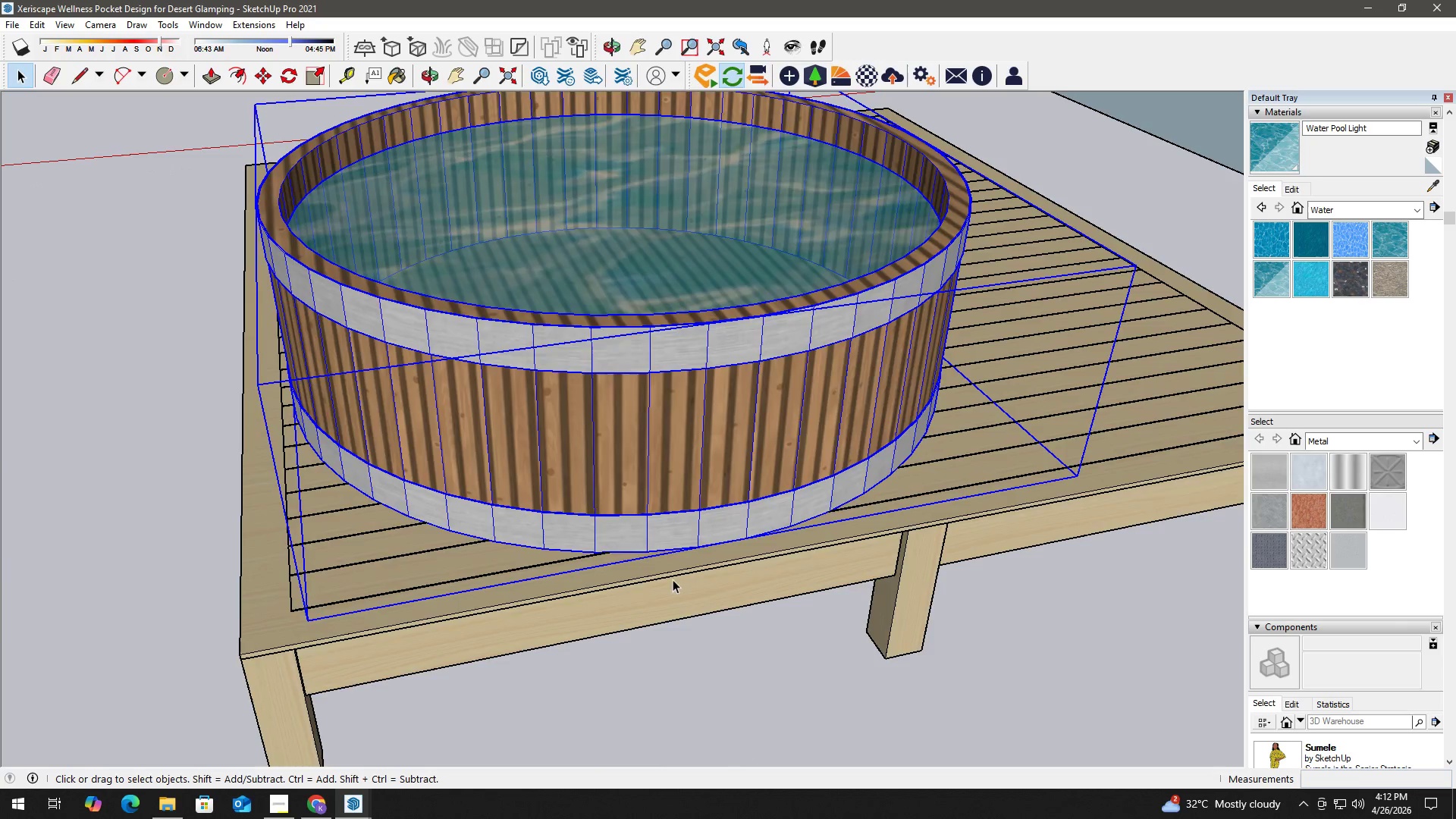 
left_click([724, 664])
 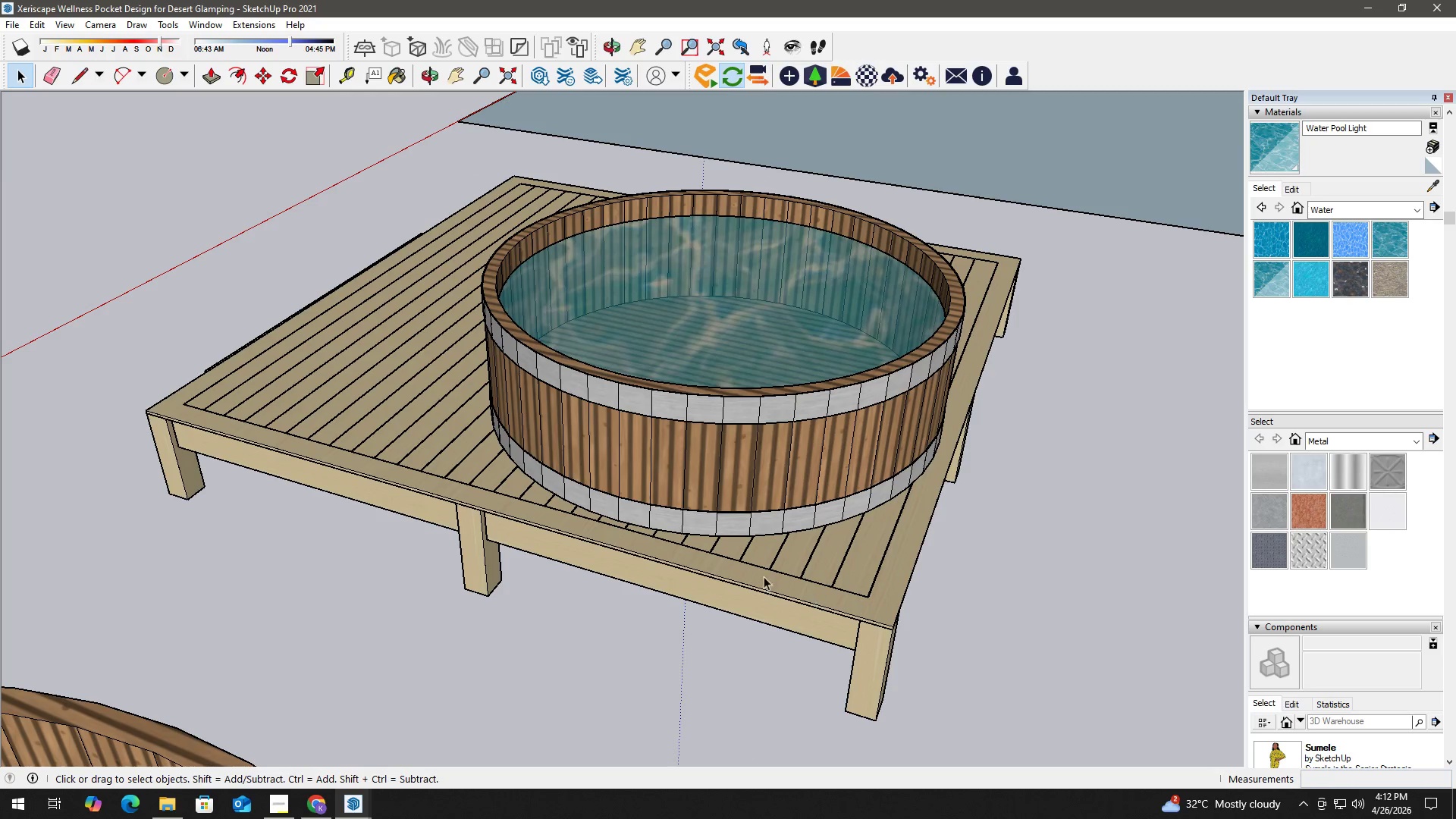 
scroll: coordinate [675, 618], scroll_direction: down, amount: 4.0
 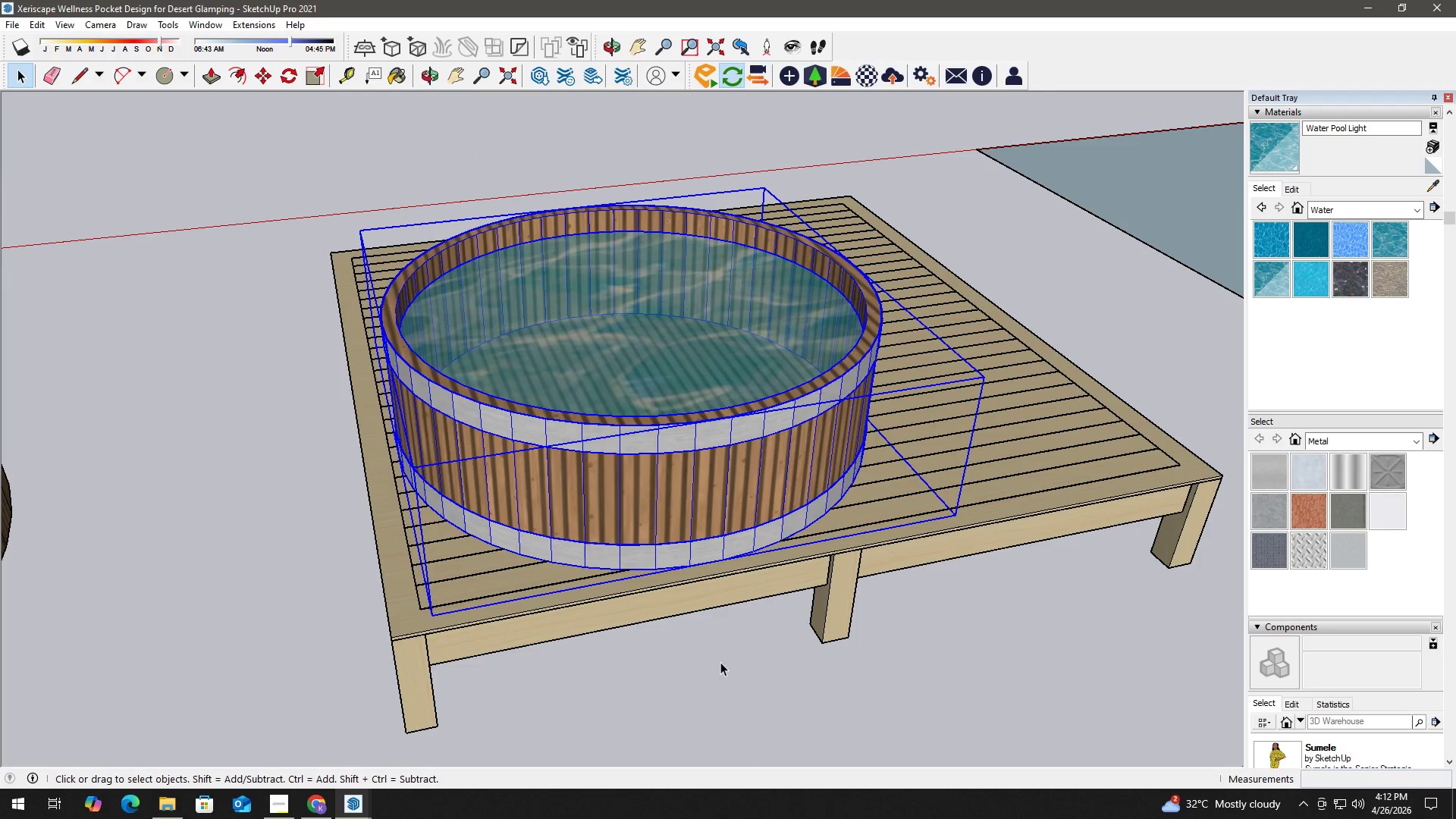 
left_click_drag(start_coordinate=[711, 504], to_coordinate=[730, 501])
 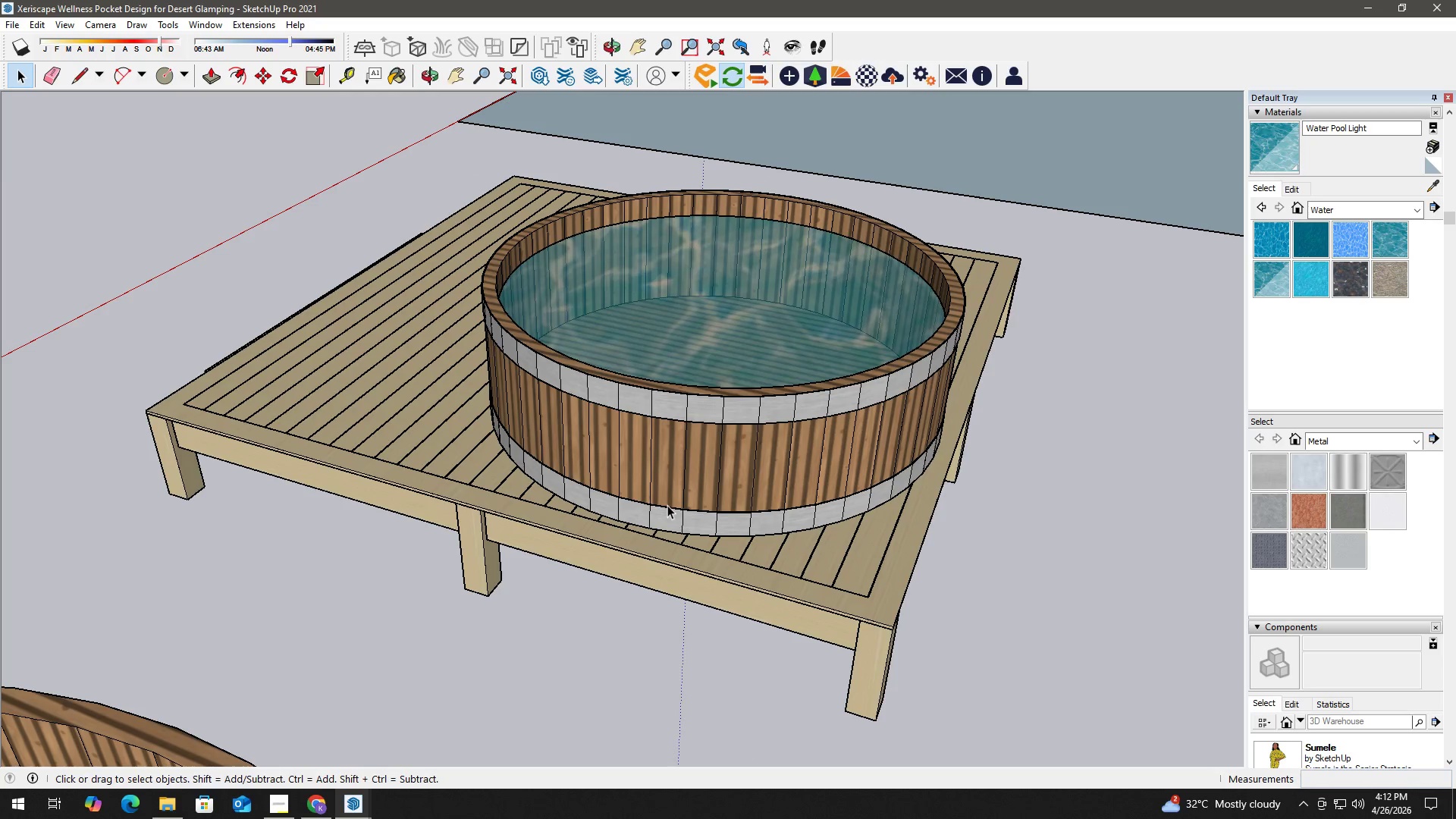 
left_click([667, 494])
 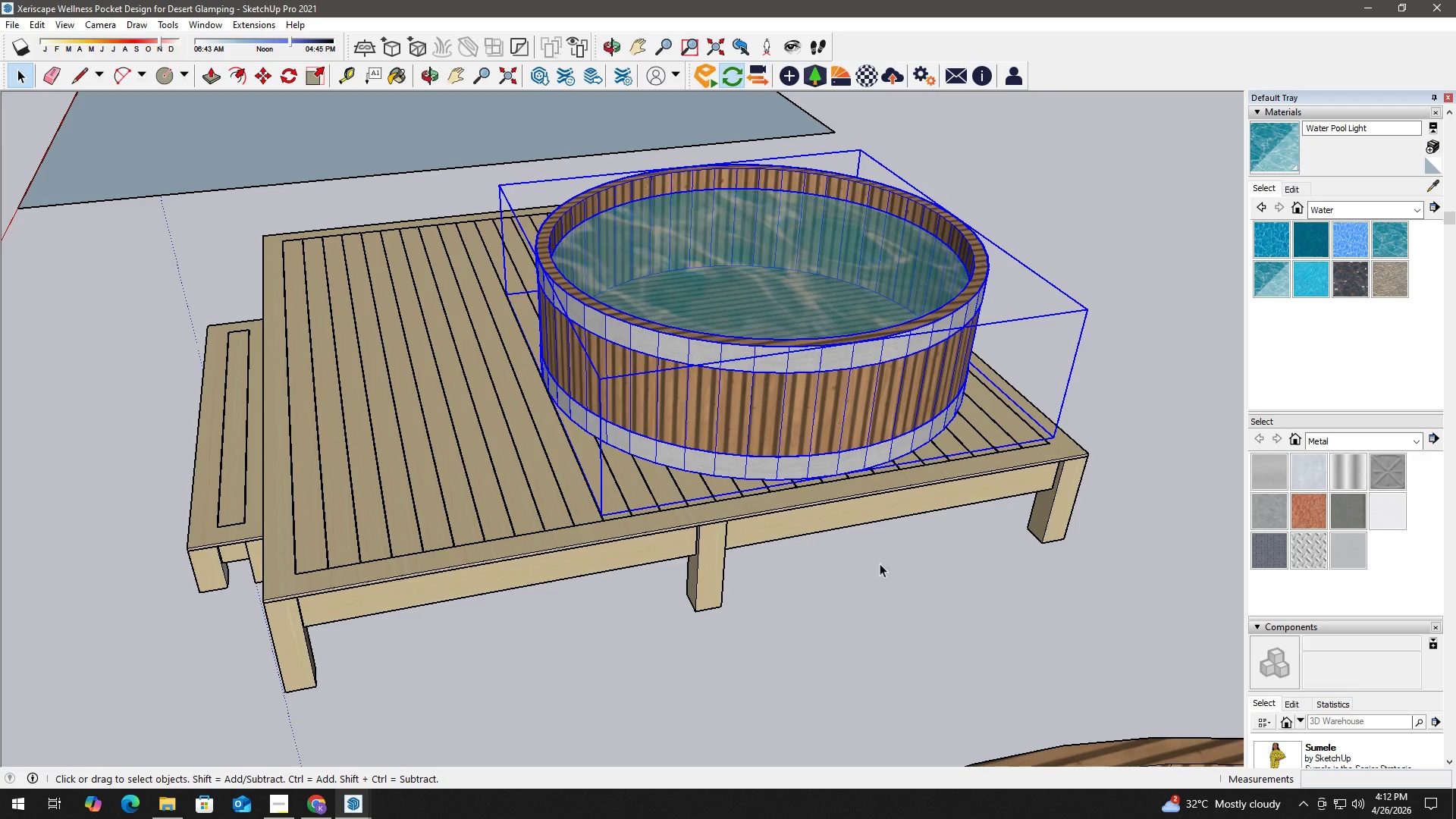 
key(M)
 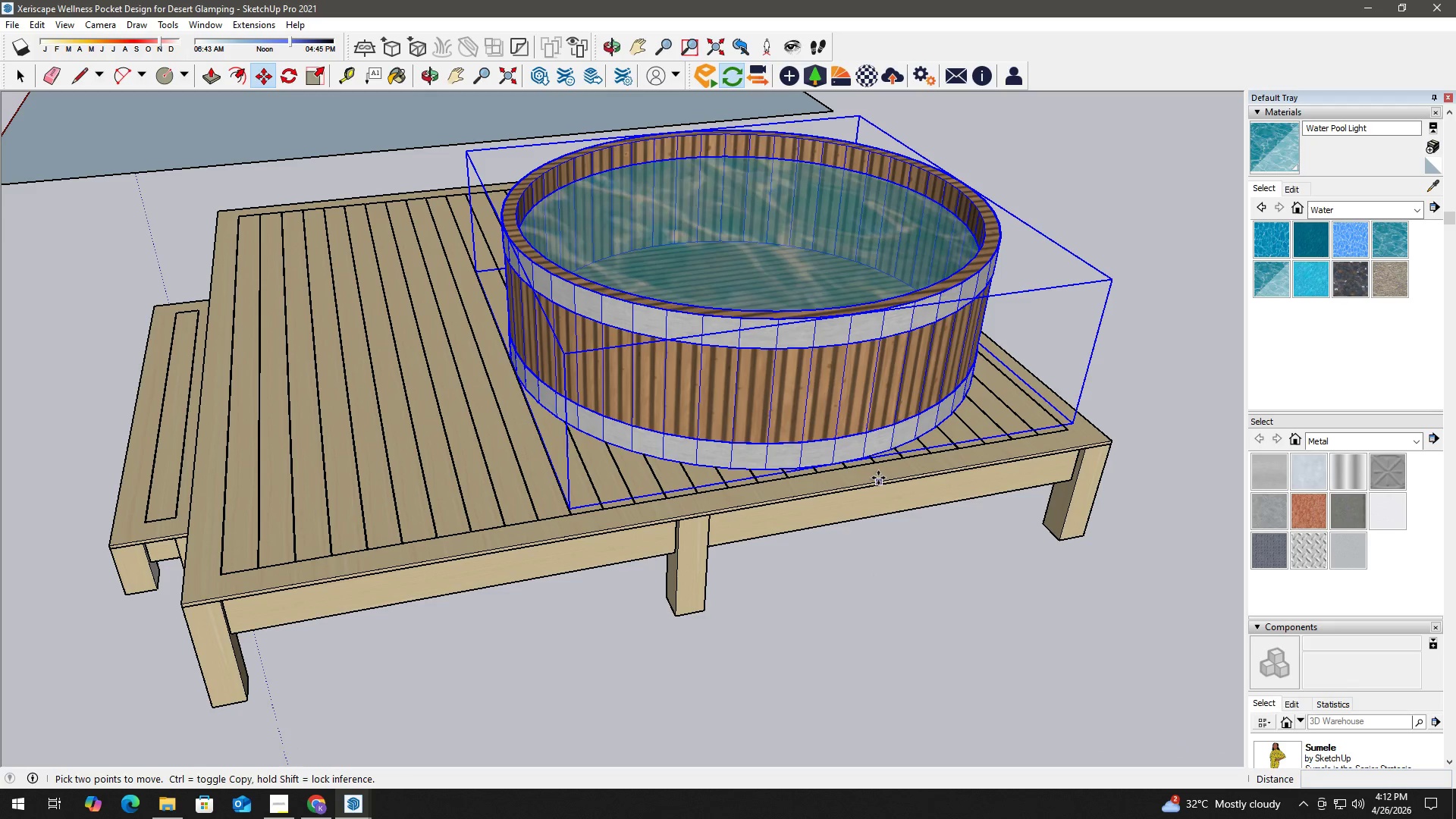 
scroll: coordinate [874, 572], scroll_direction: up, amount: 1.0
 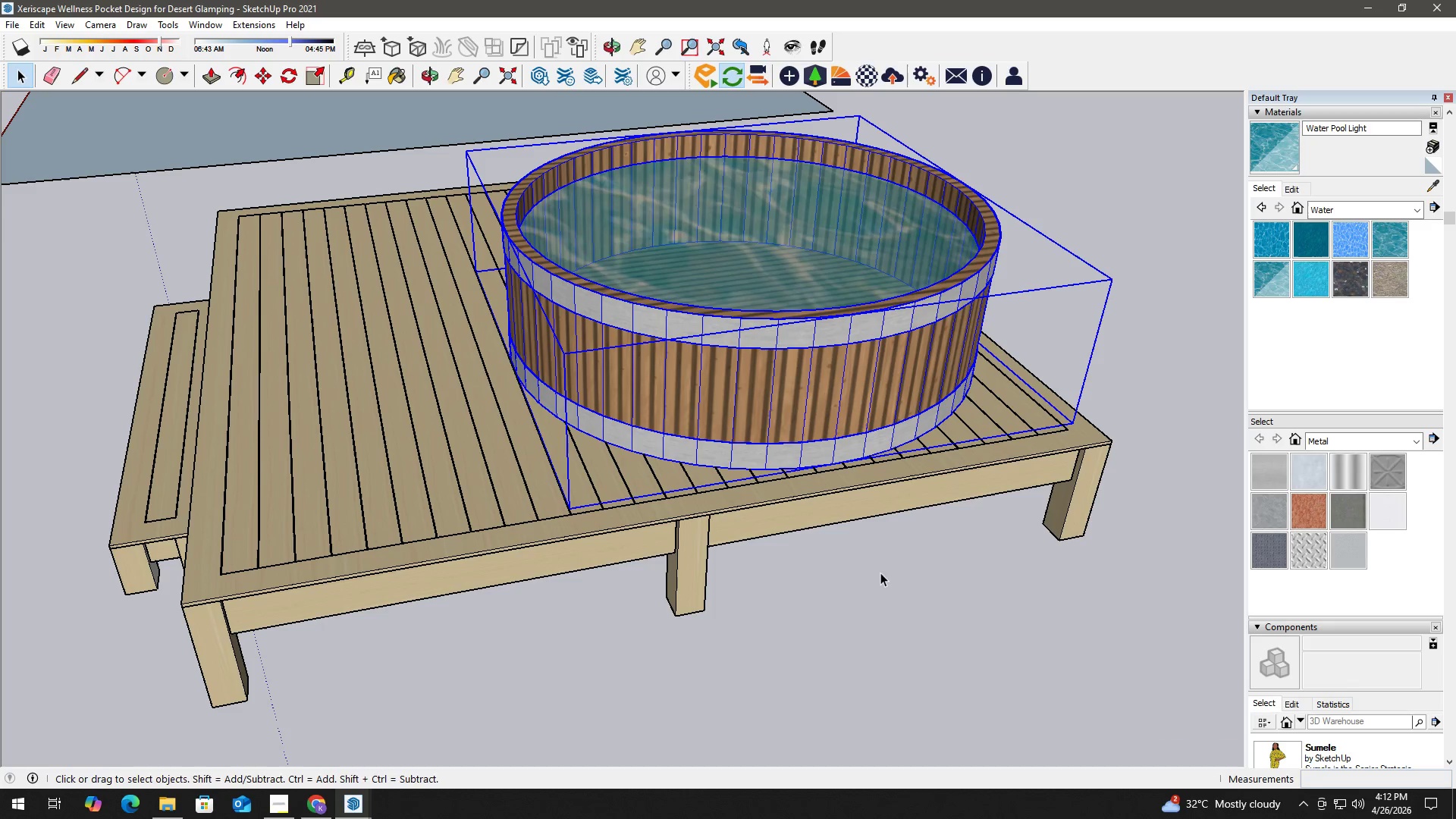 
left_click([881, 479])
 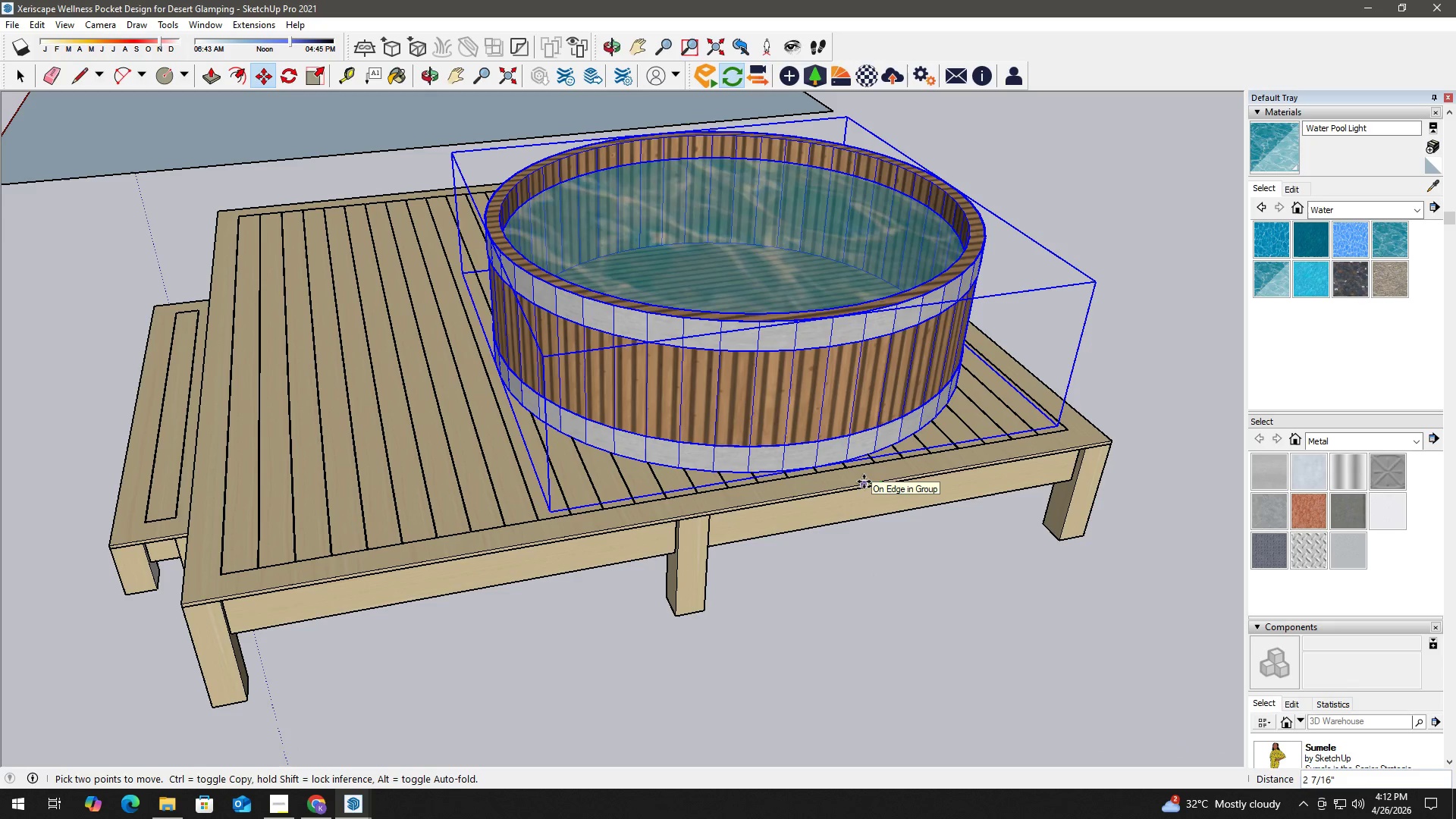 
left_click([864, 482])
 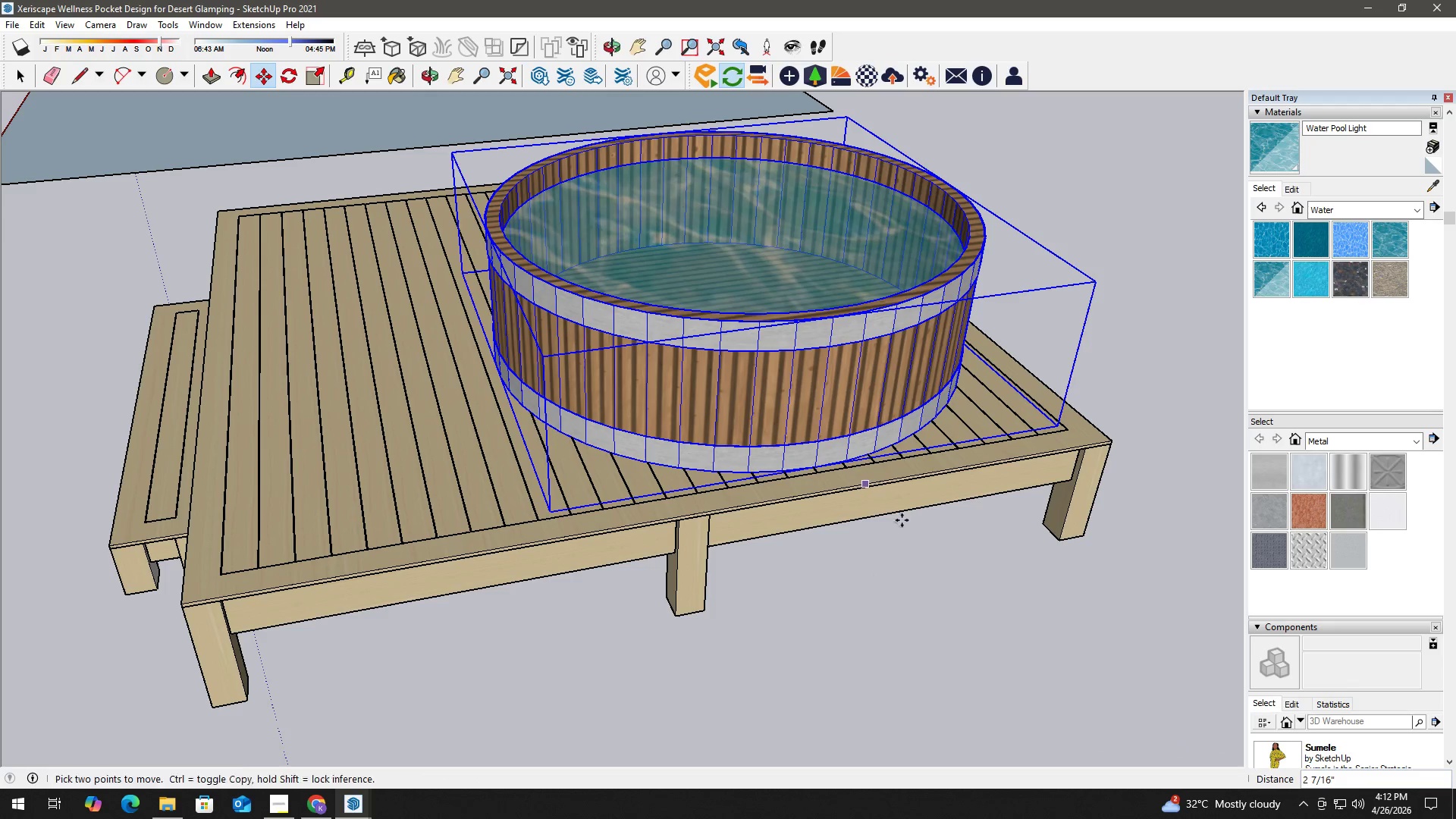 
key(Space)
 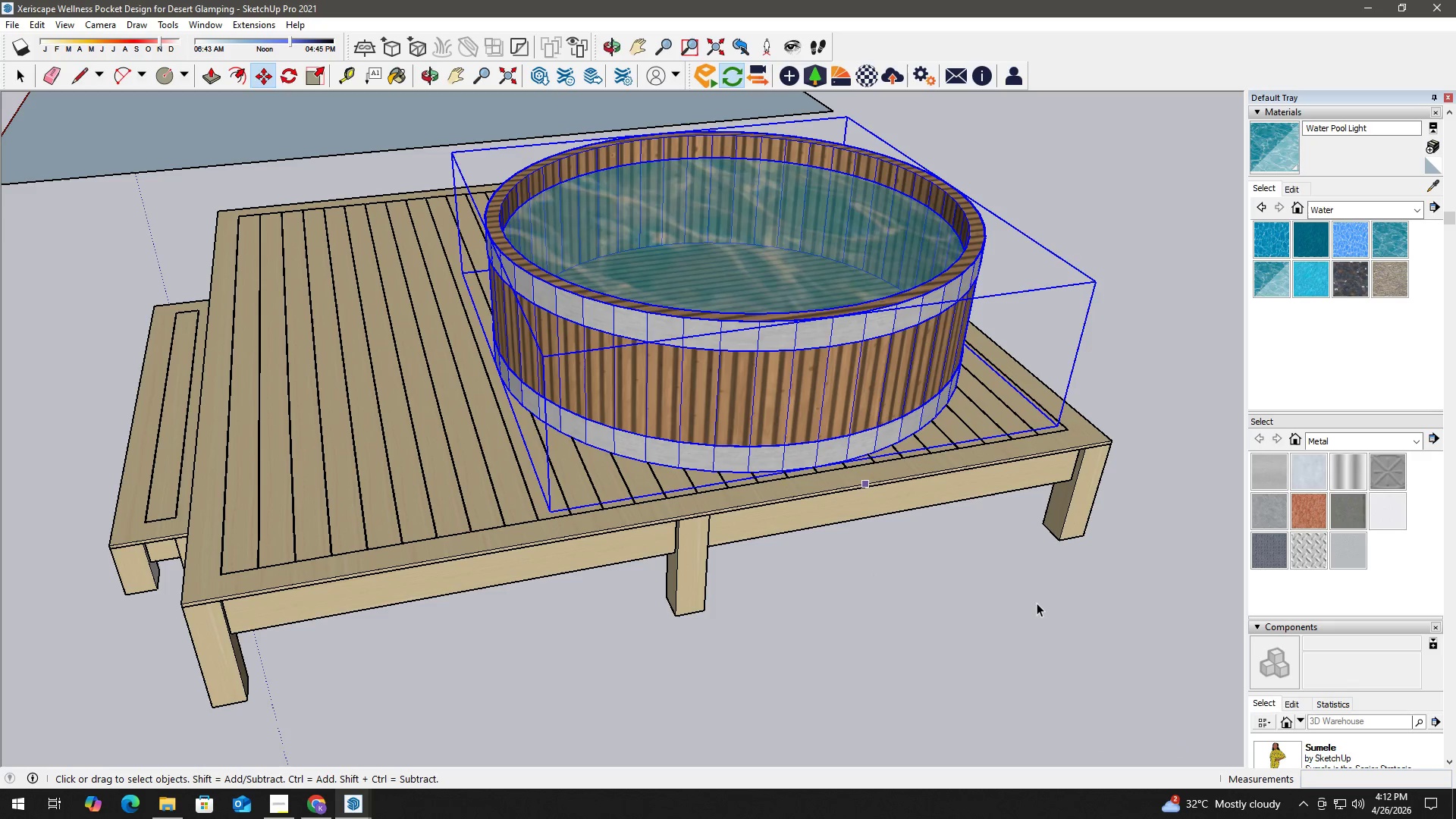 
double_click([1037, 603])
 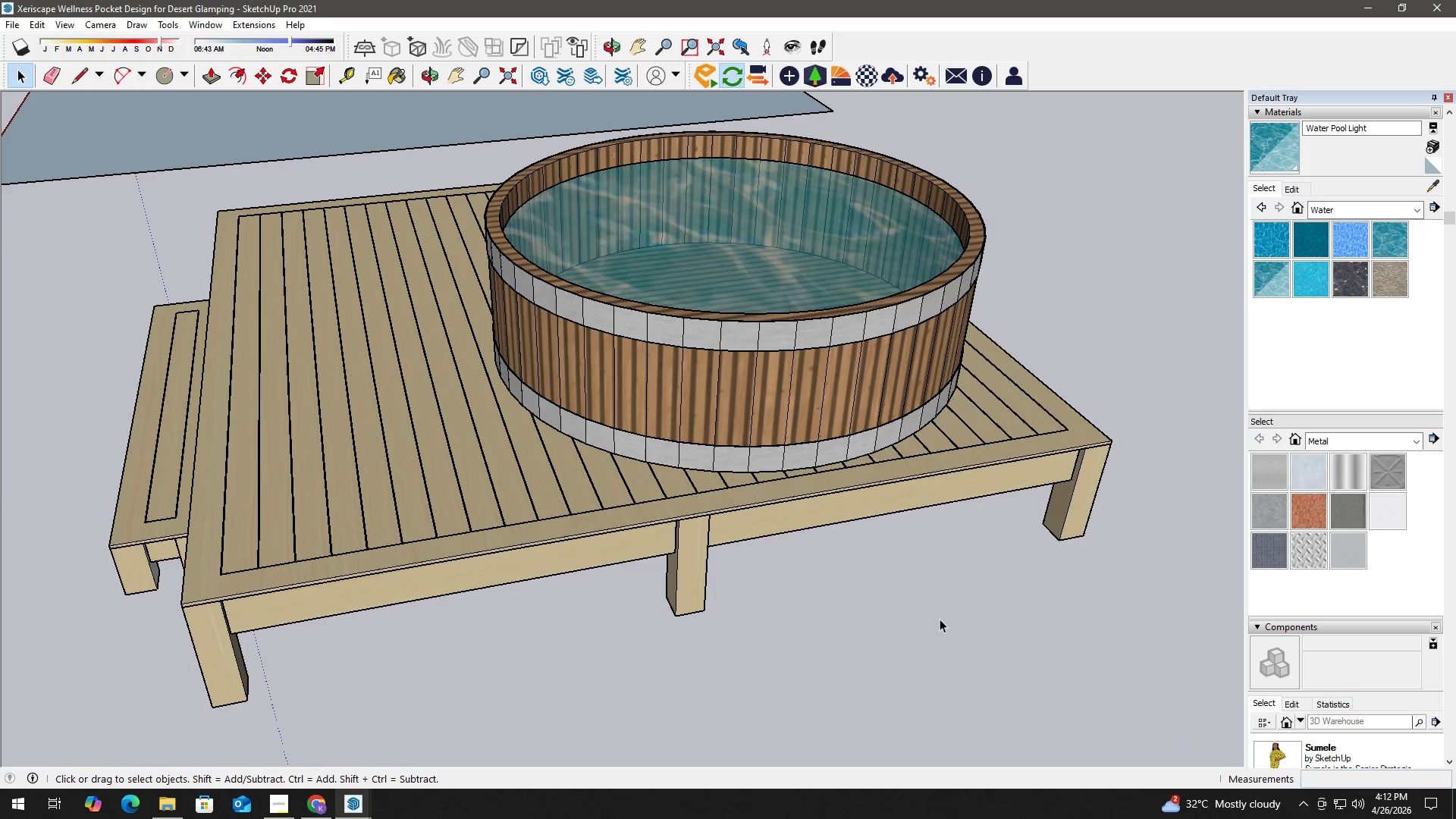 
scroll: coordinate [1012, 551], scroll_direction: down, amount: 18.0
 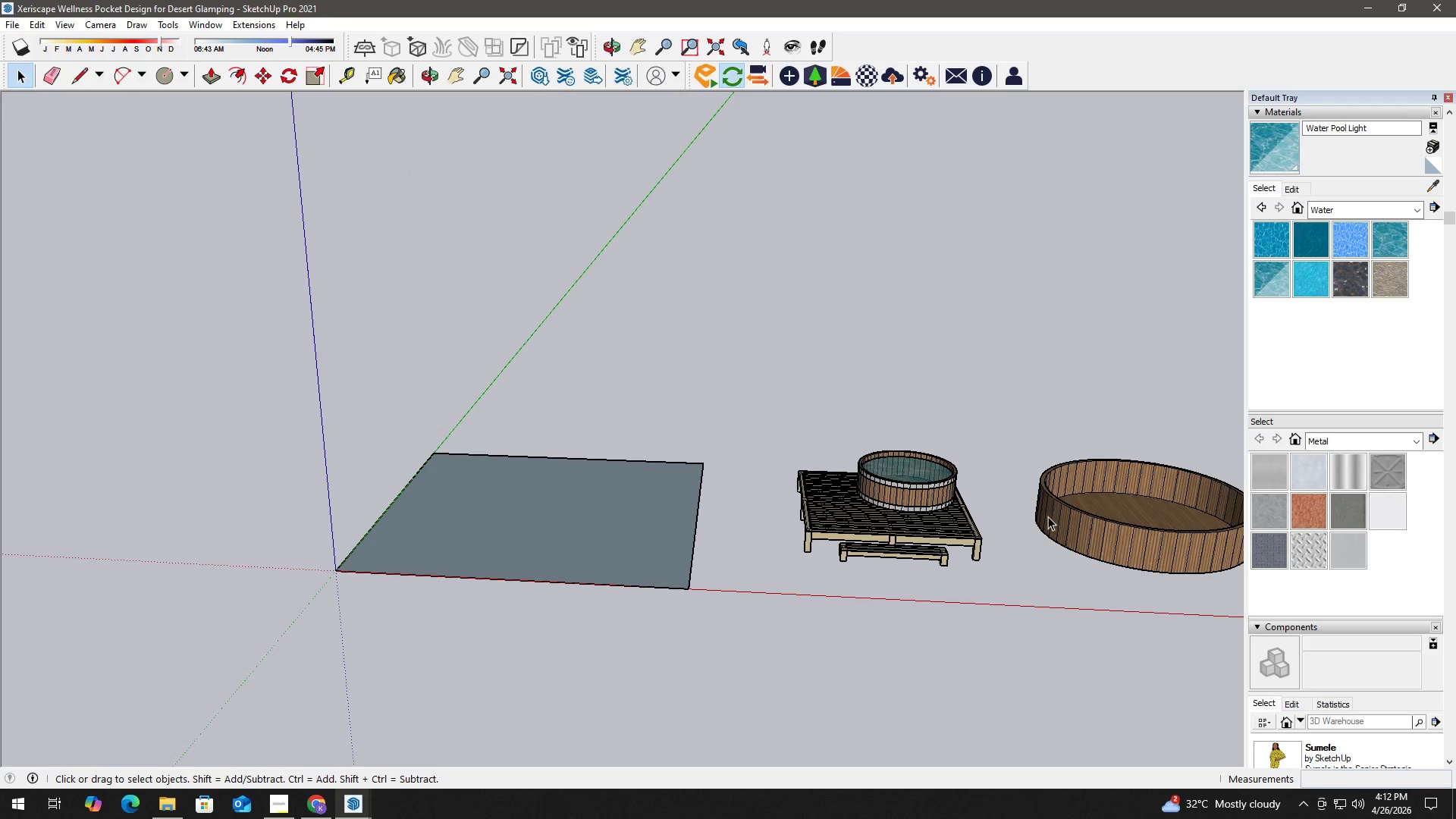 
key(H)
 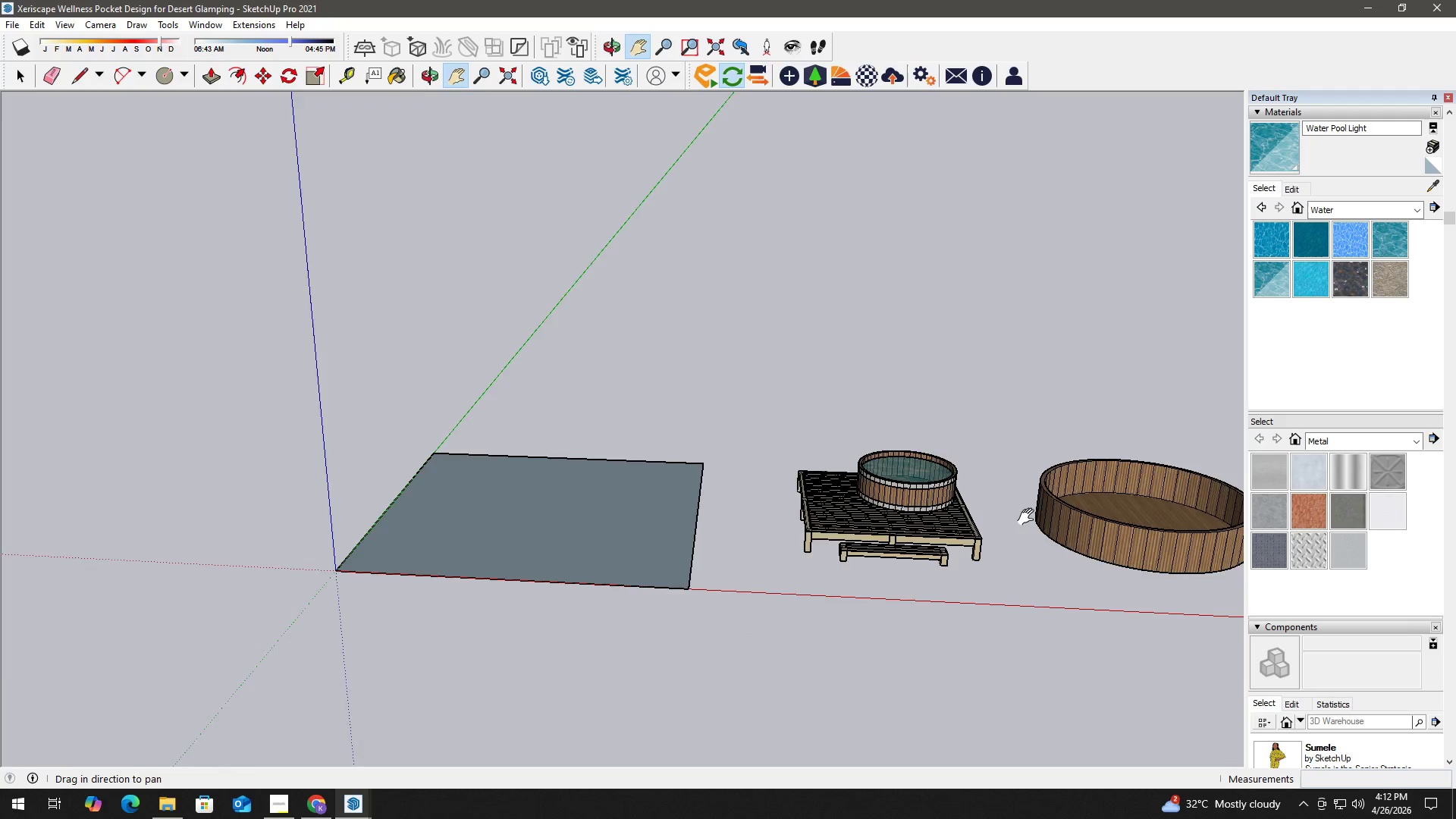 
left_click_drag(start_coordinate=[1028, 516], to_coordinate=[811, 440])
 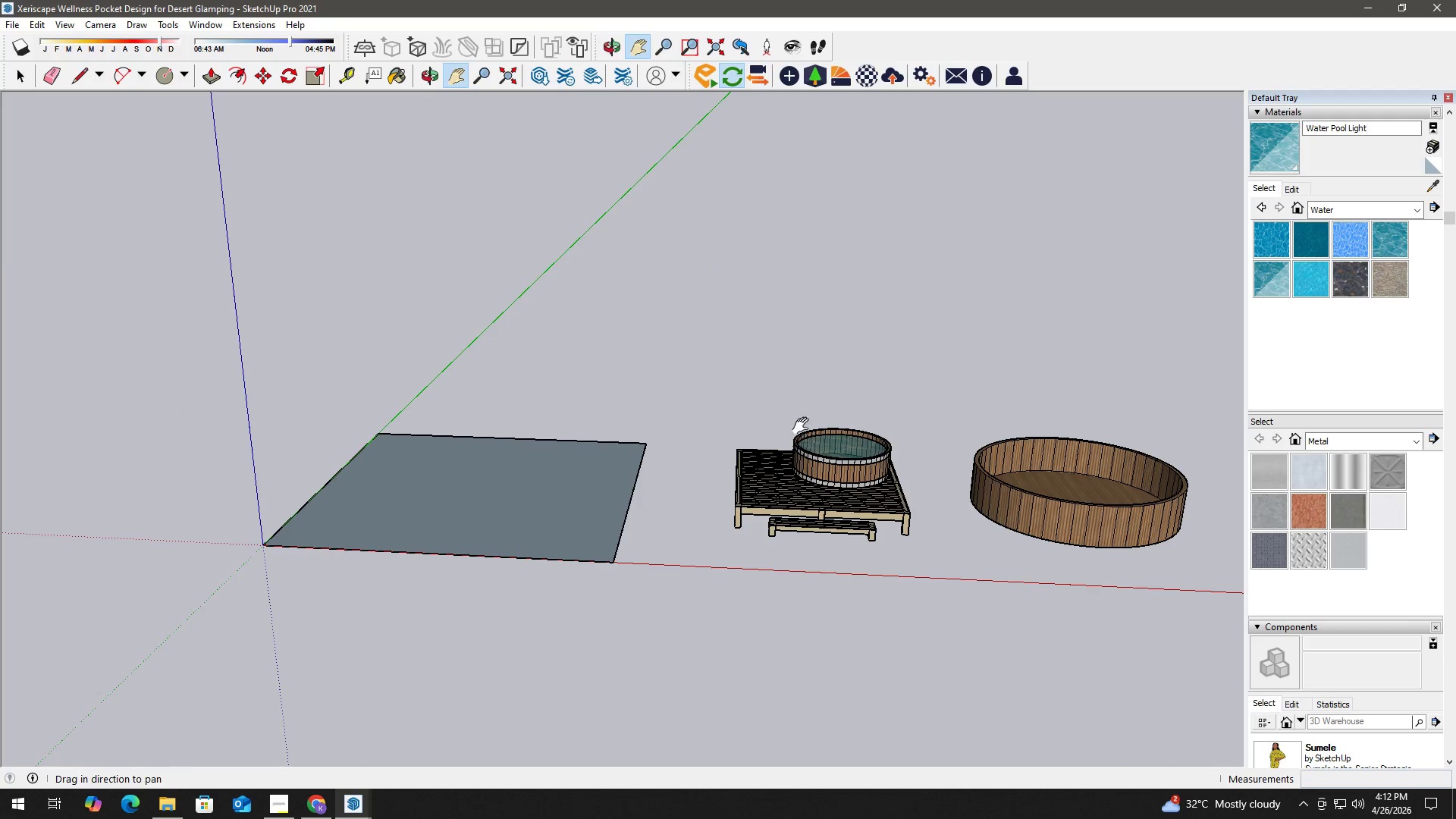 
key(Space)
 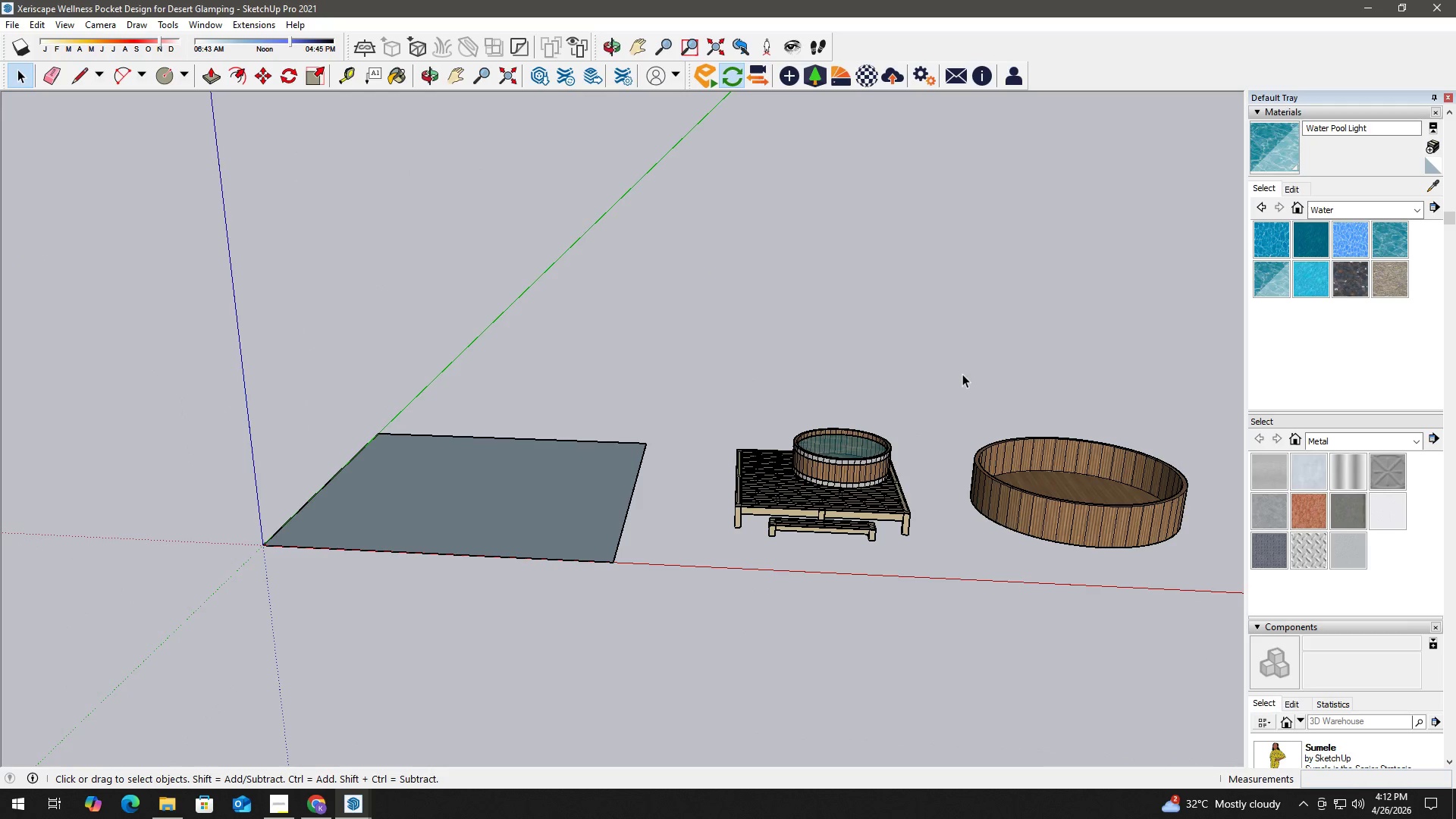 
left_click_drag(start_coordinate=[962, 370], to_coordinate=[1224, 609])
 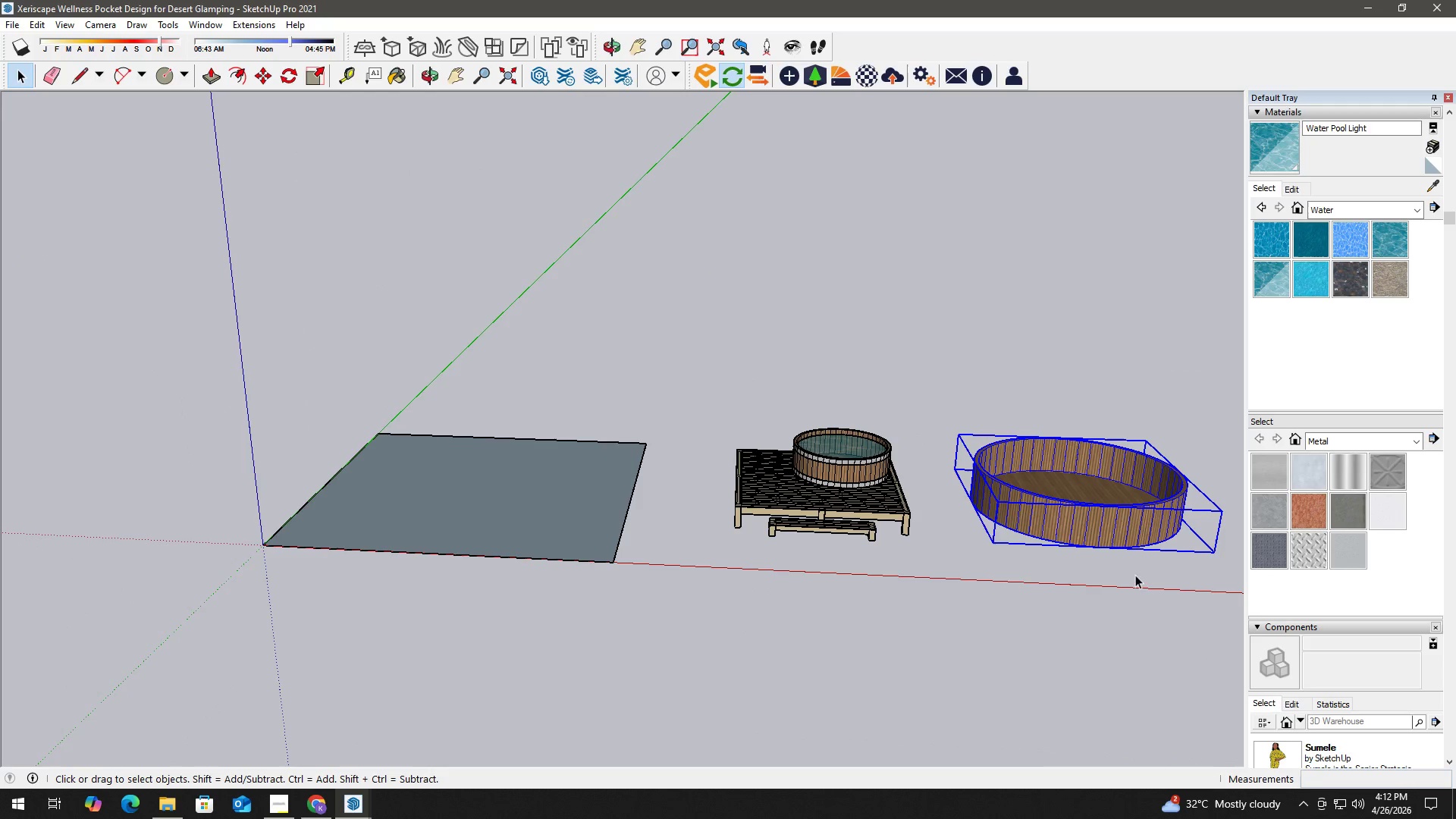 
key(Delete)
 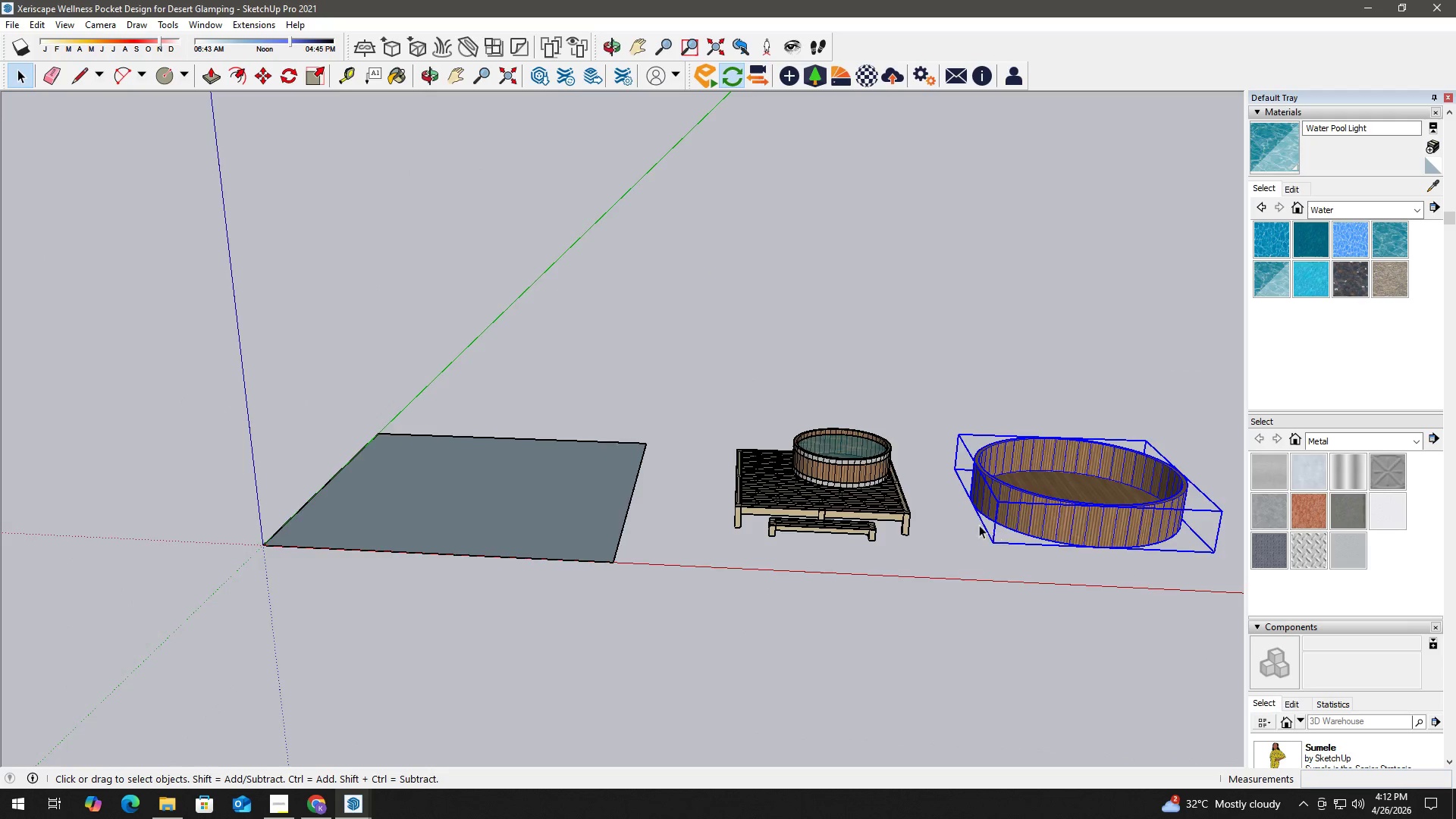 
scroll: coordinate [971, 531], scroll_direction: down, amount: 2.0
 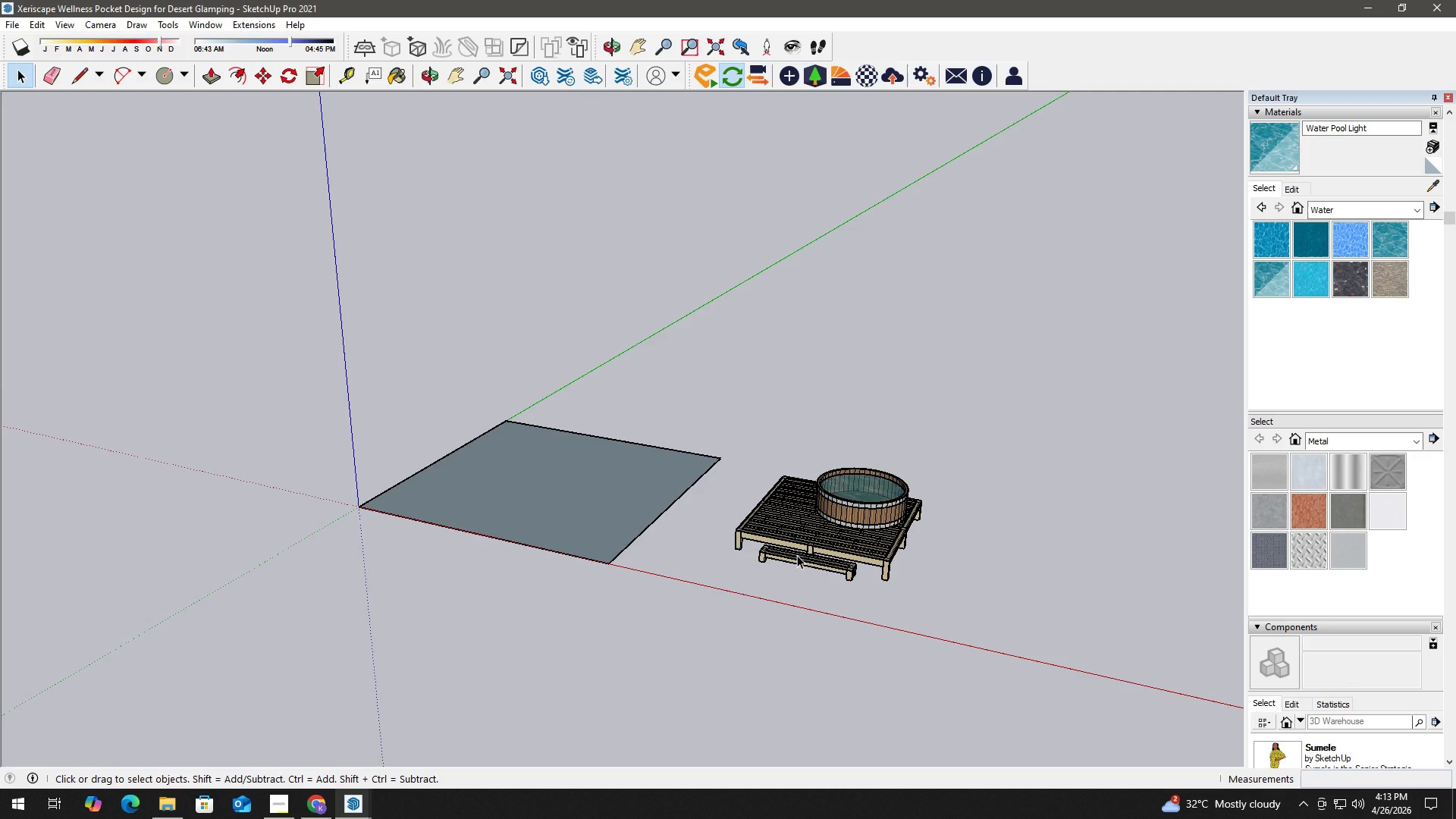 
wait(54.52)
 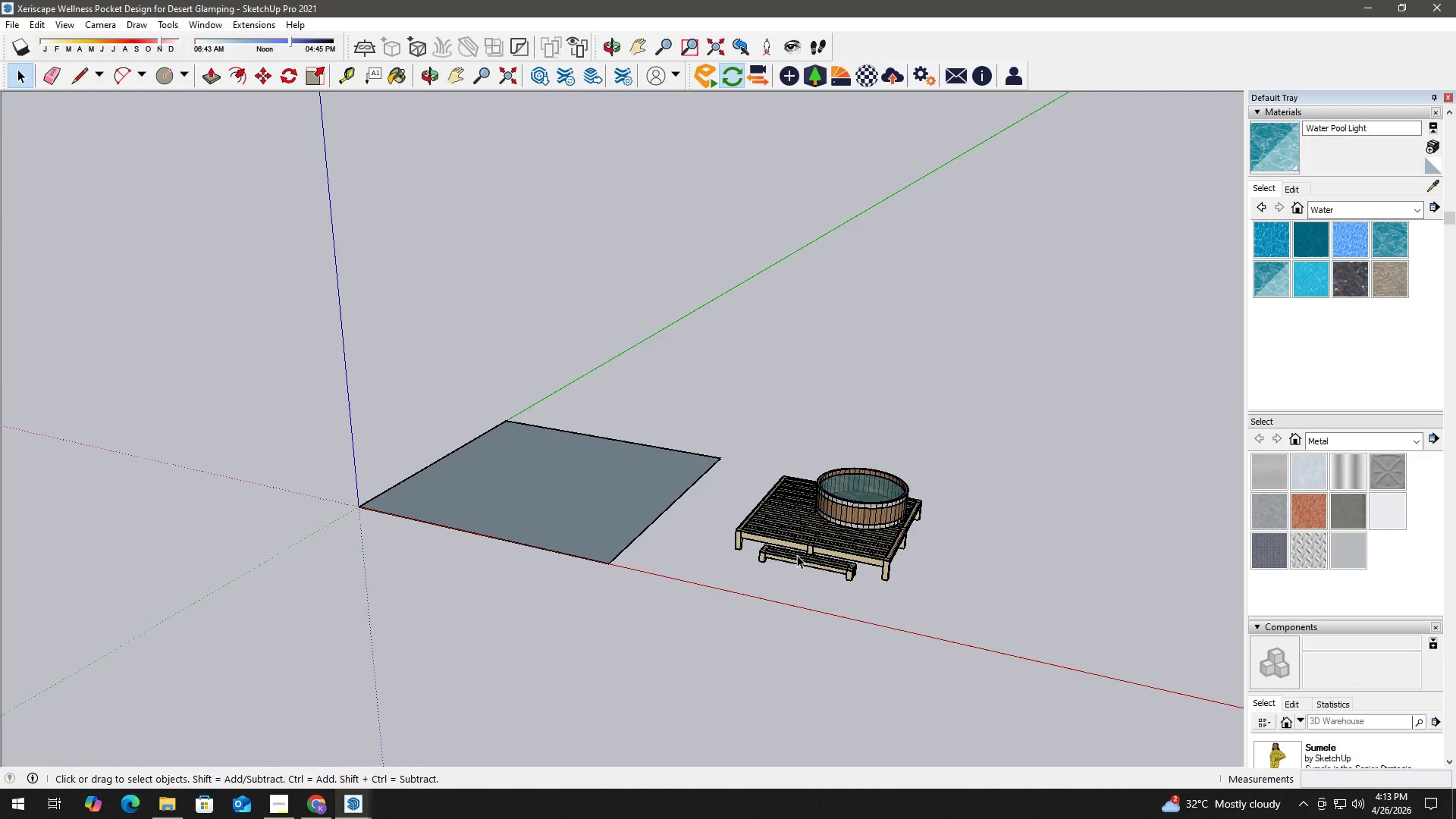 
type(hh)
 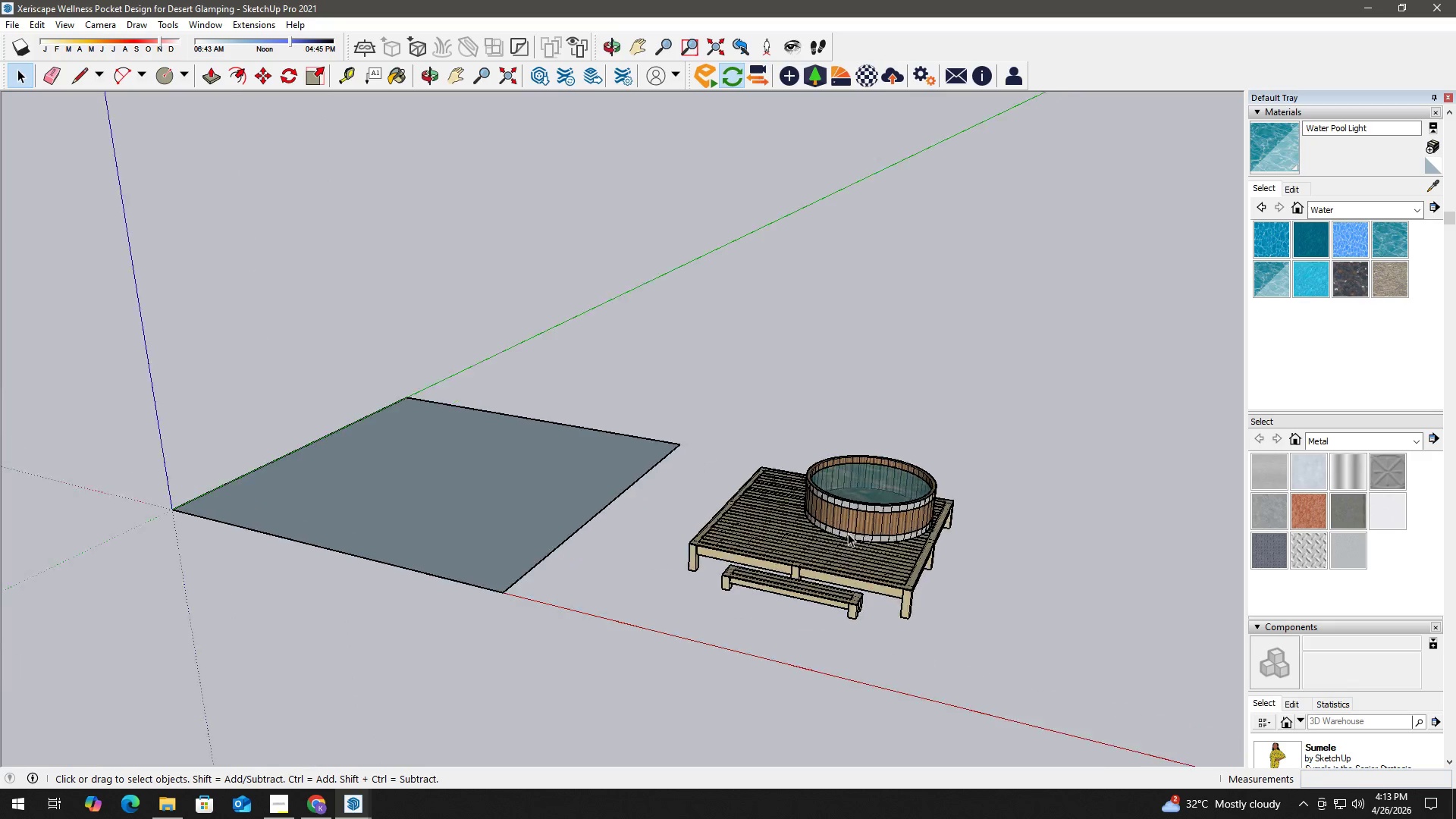 
scroll: coordinate [836, 464], scroll_direction: up, amount: 2.0
 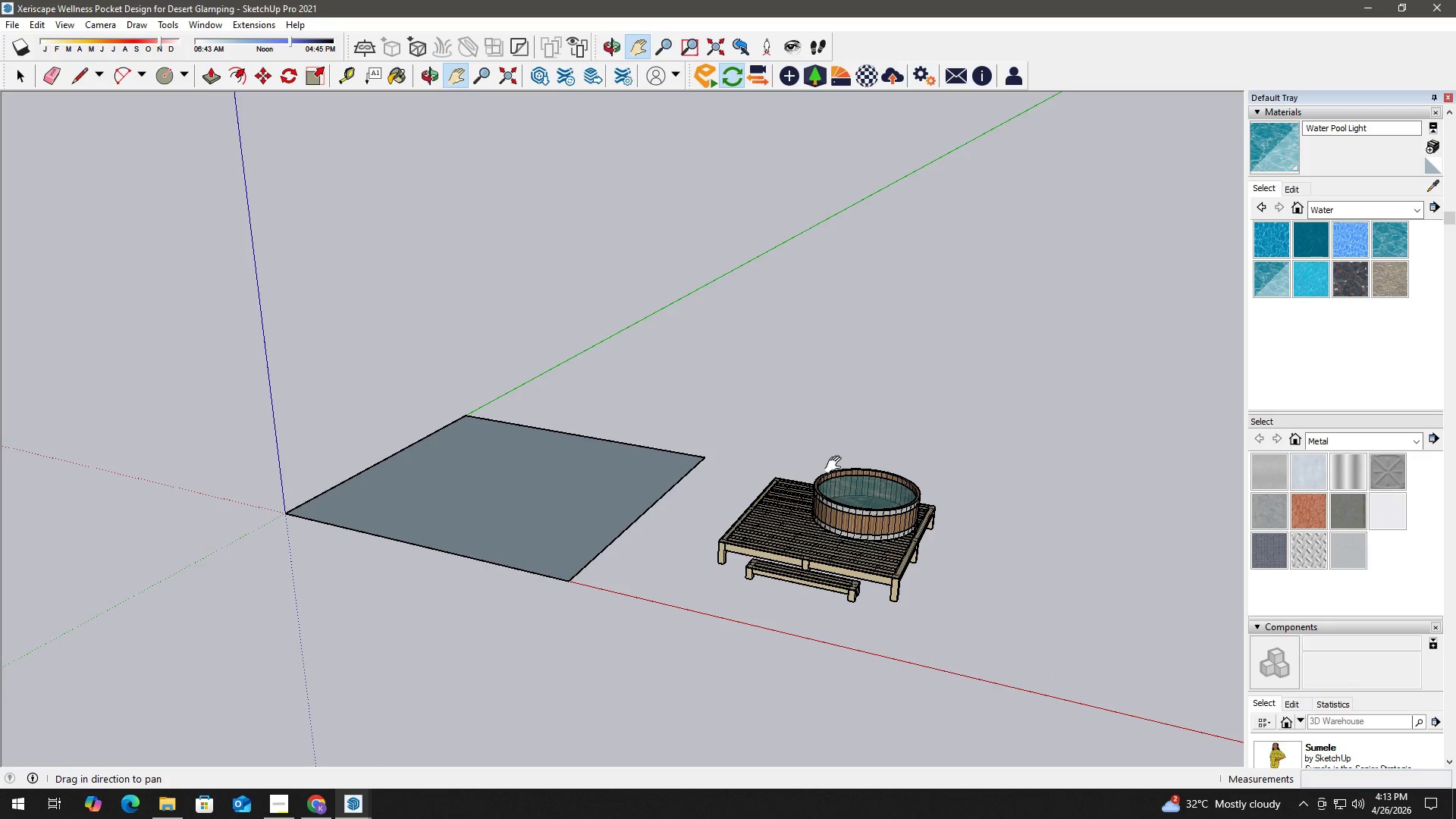 
key(Space)
 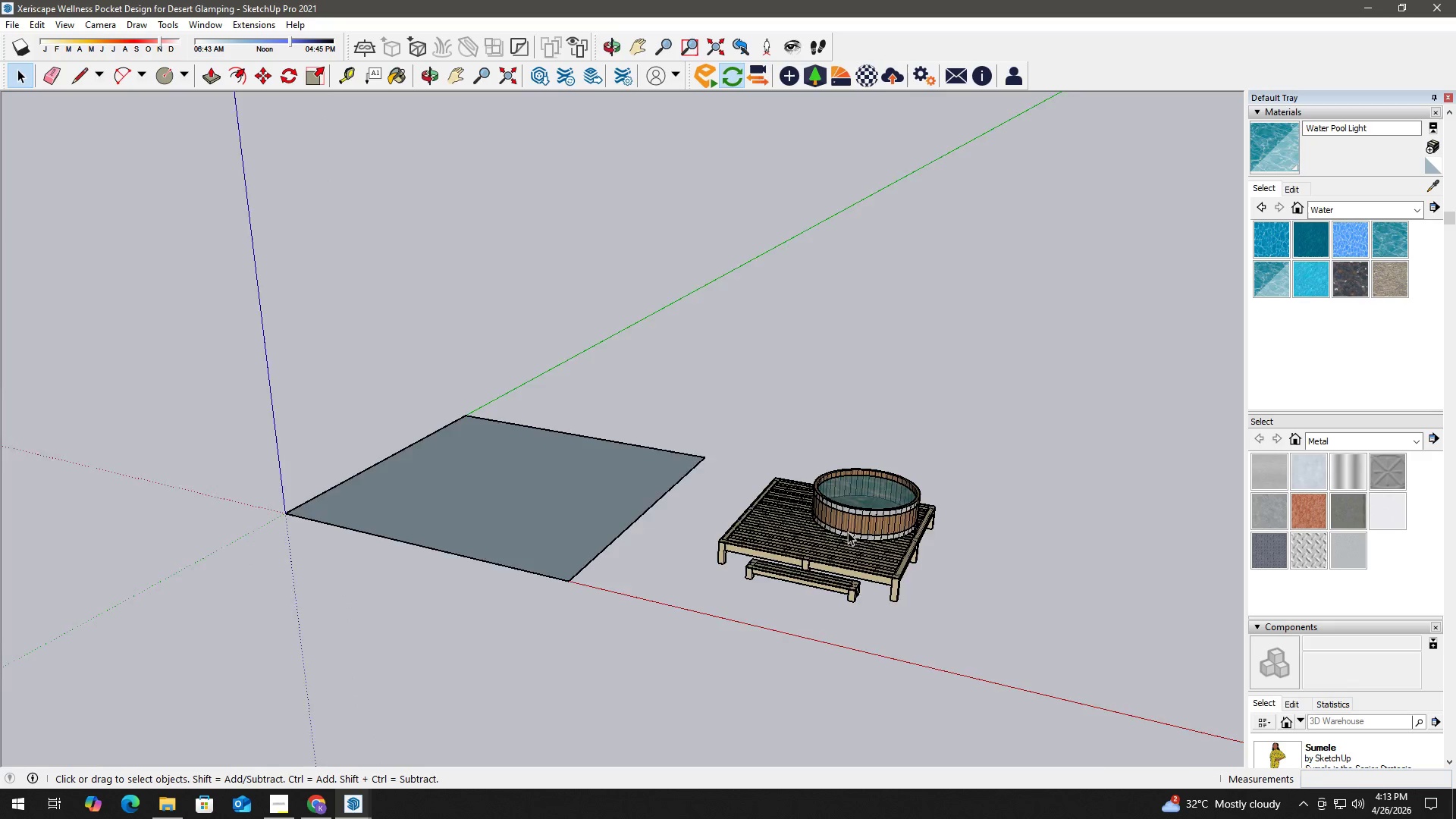 